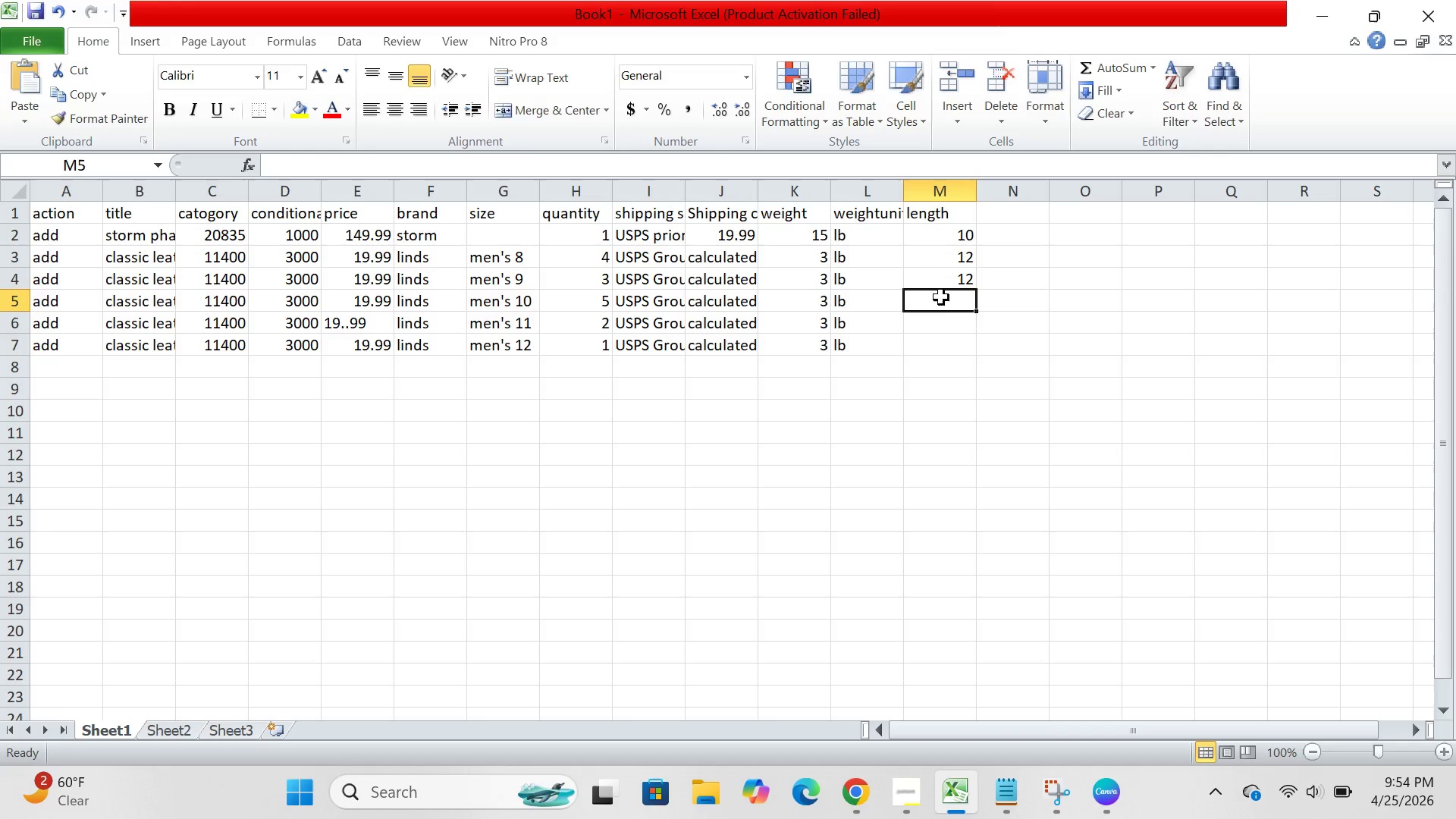 
type(12)
 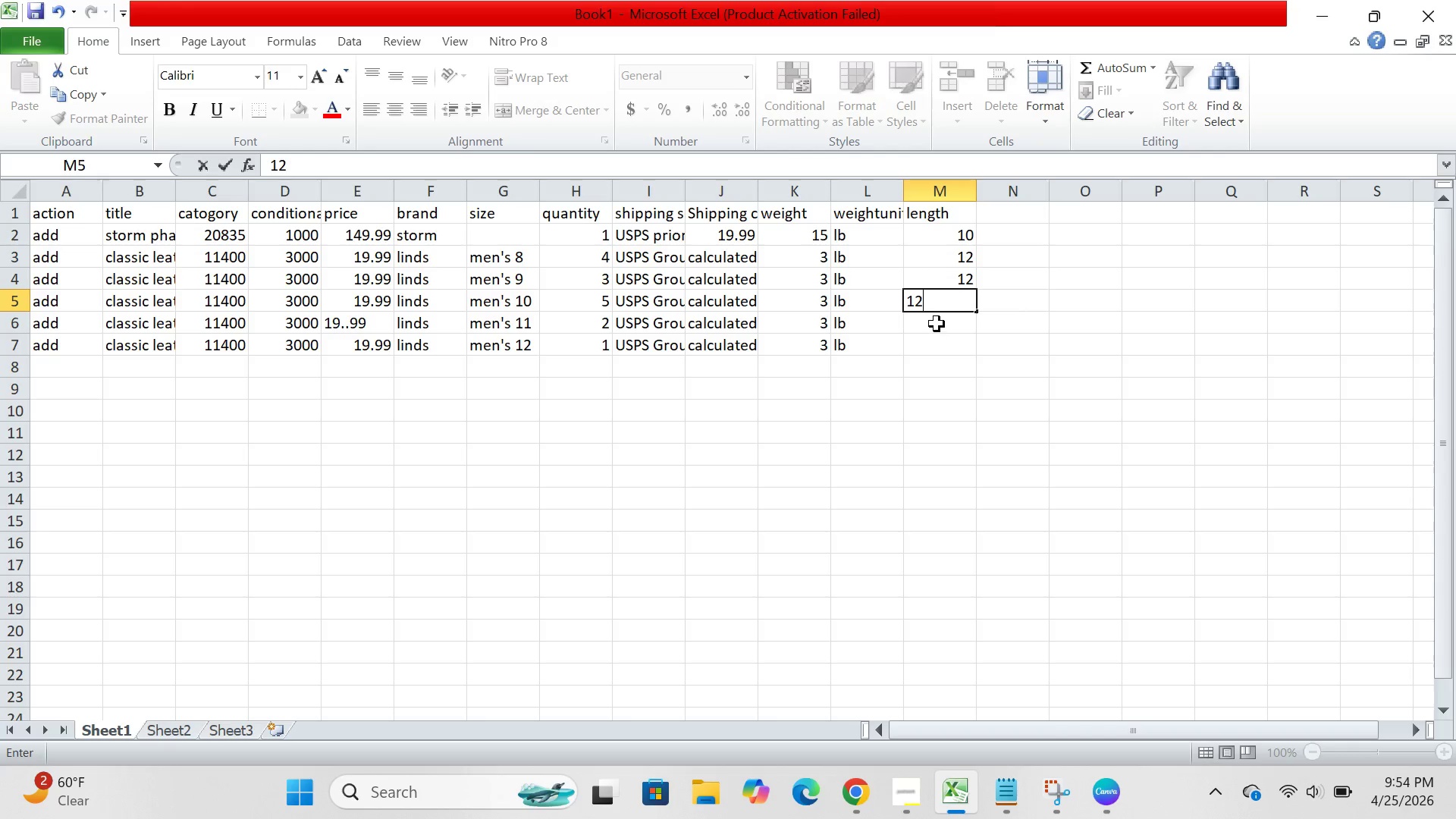 
left_click([937, 322])
 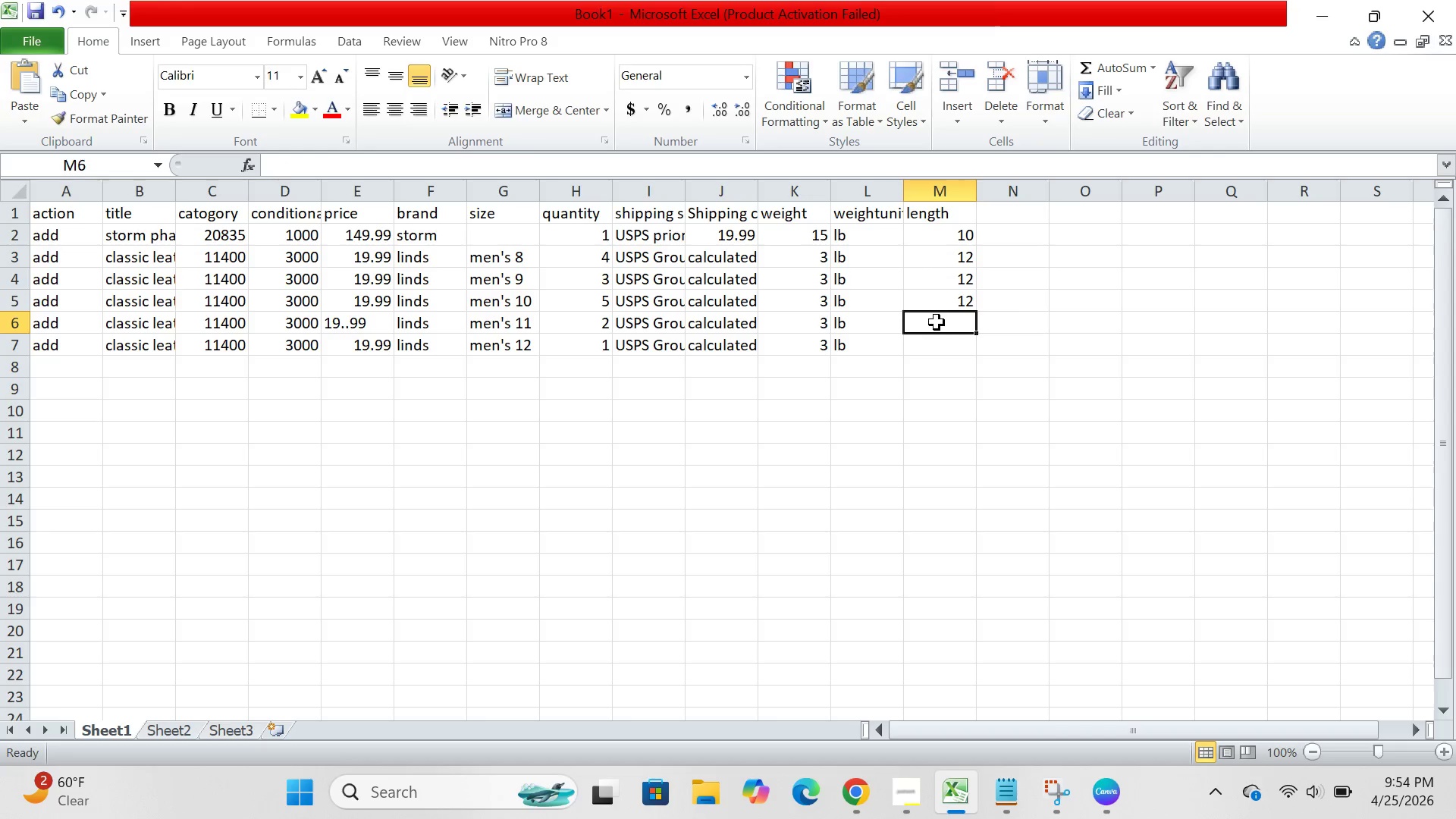 
type(12)
 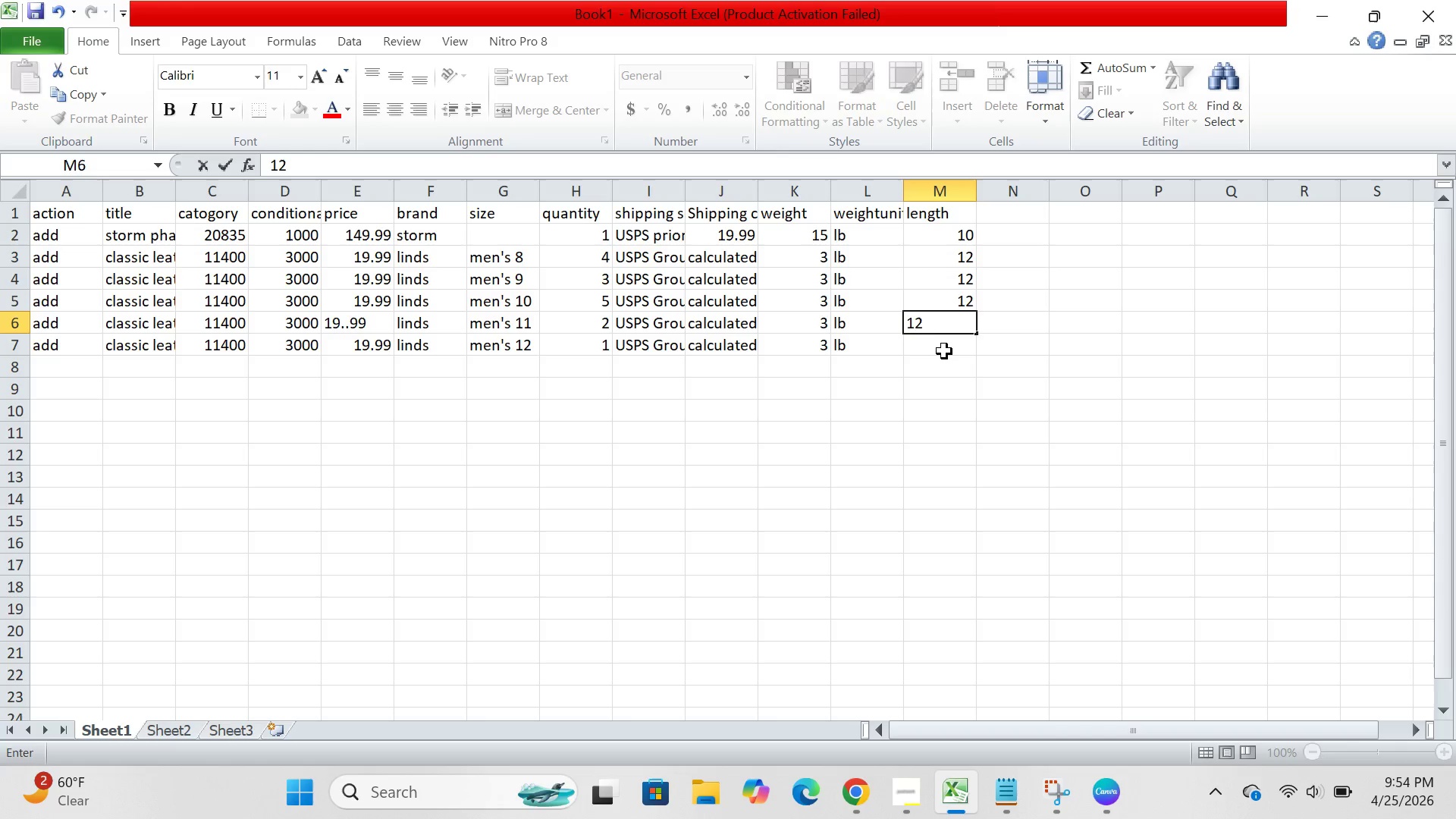 
left_click([944, 351])
 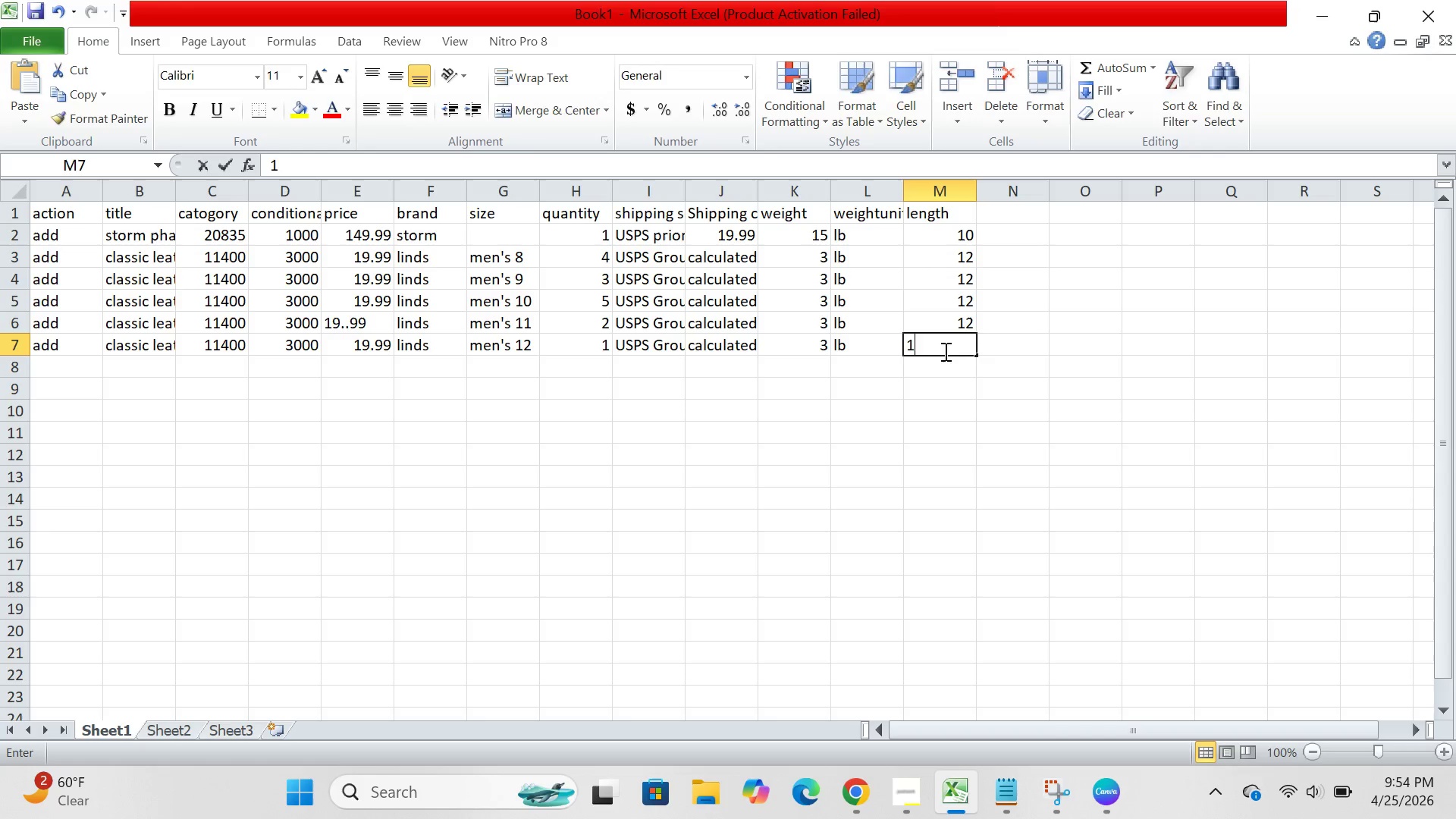 
type(12)
 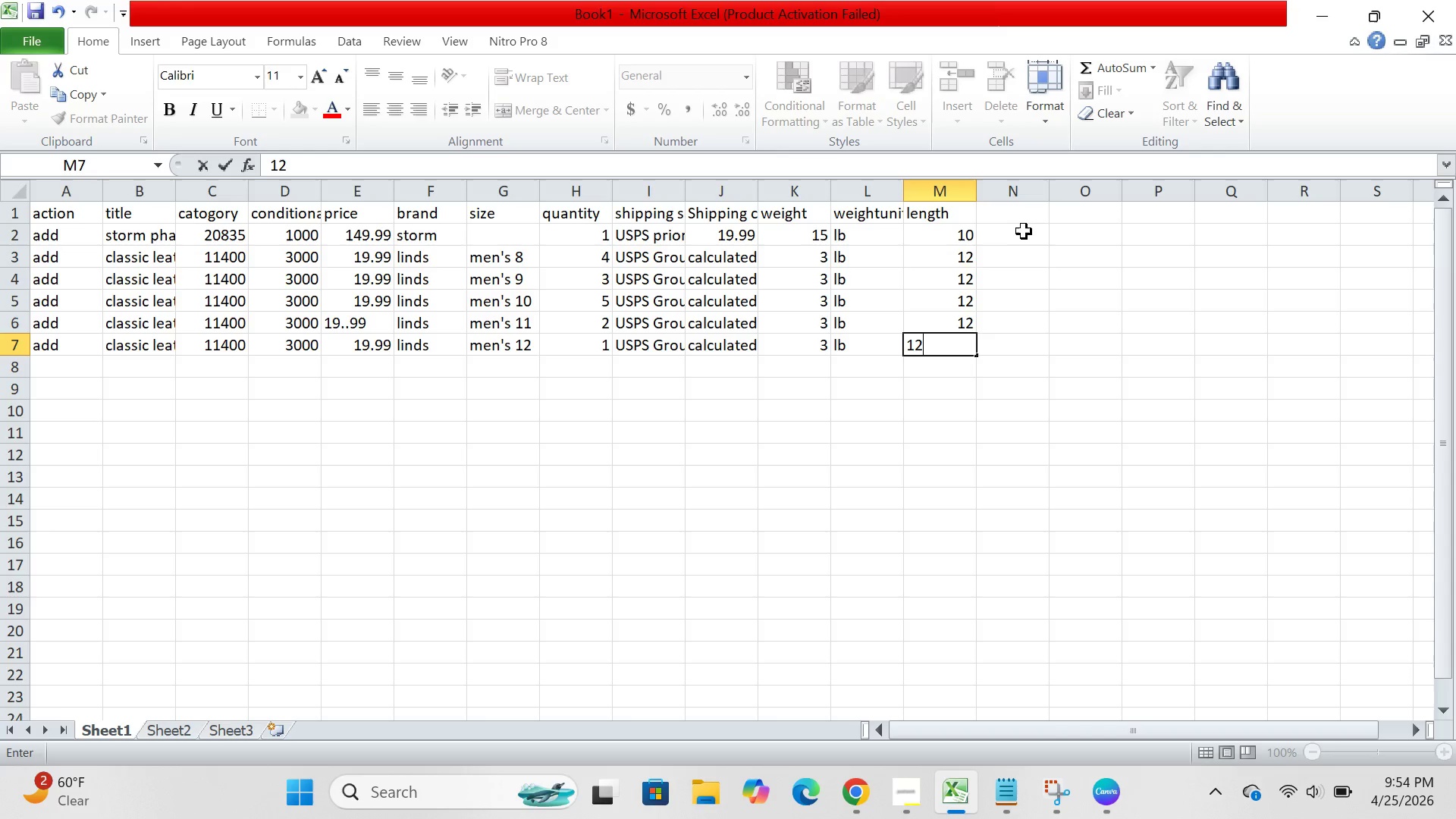 
left_click([1023, 218])
 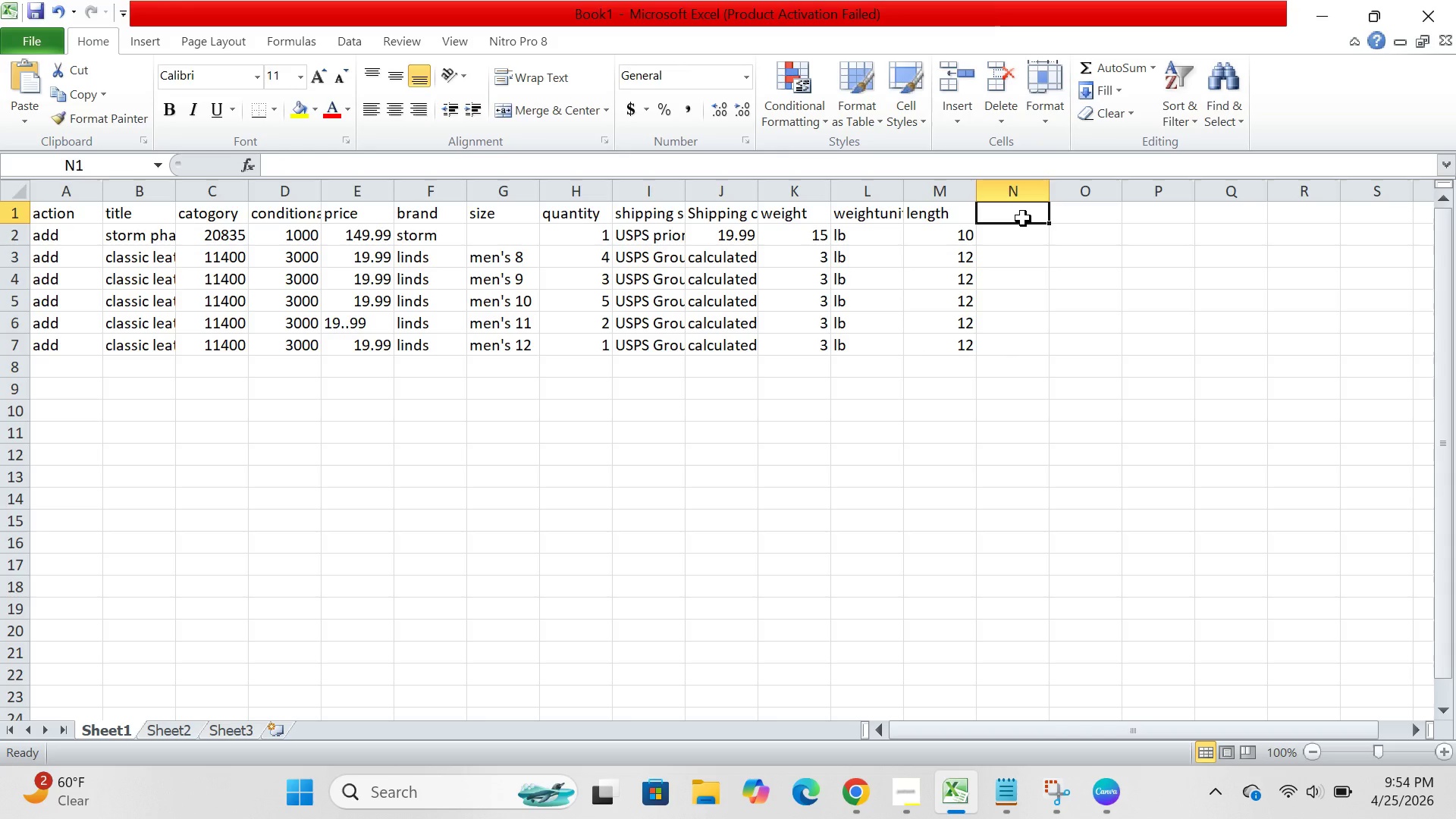 
type(wif)
key(Backspace)
type(dth)
 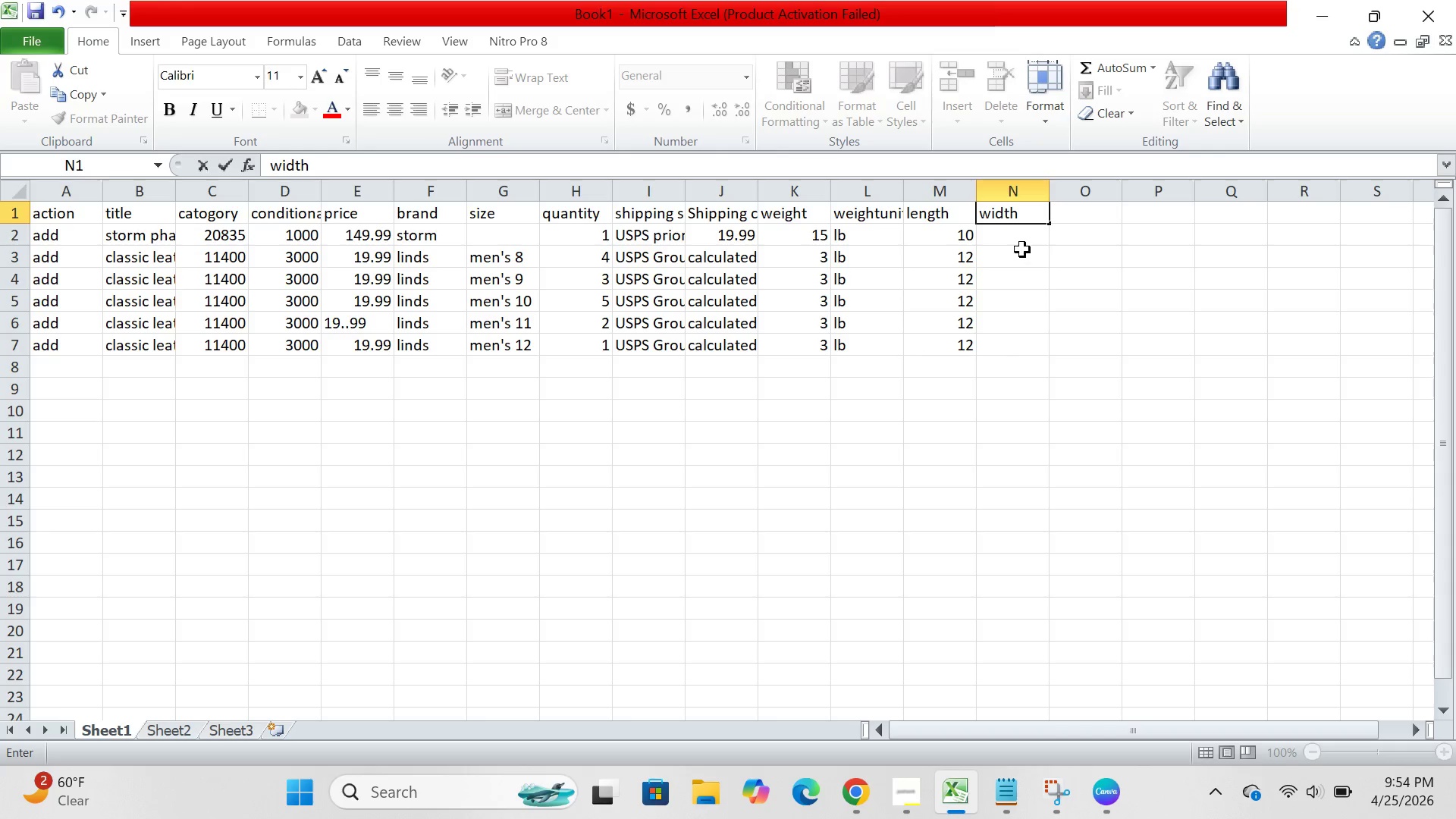 
left_click([1019, 241])
 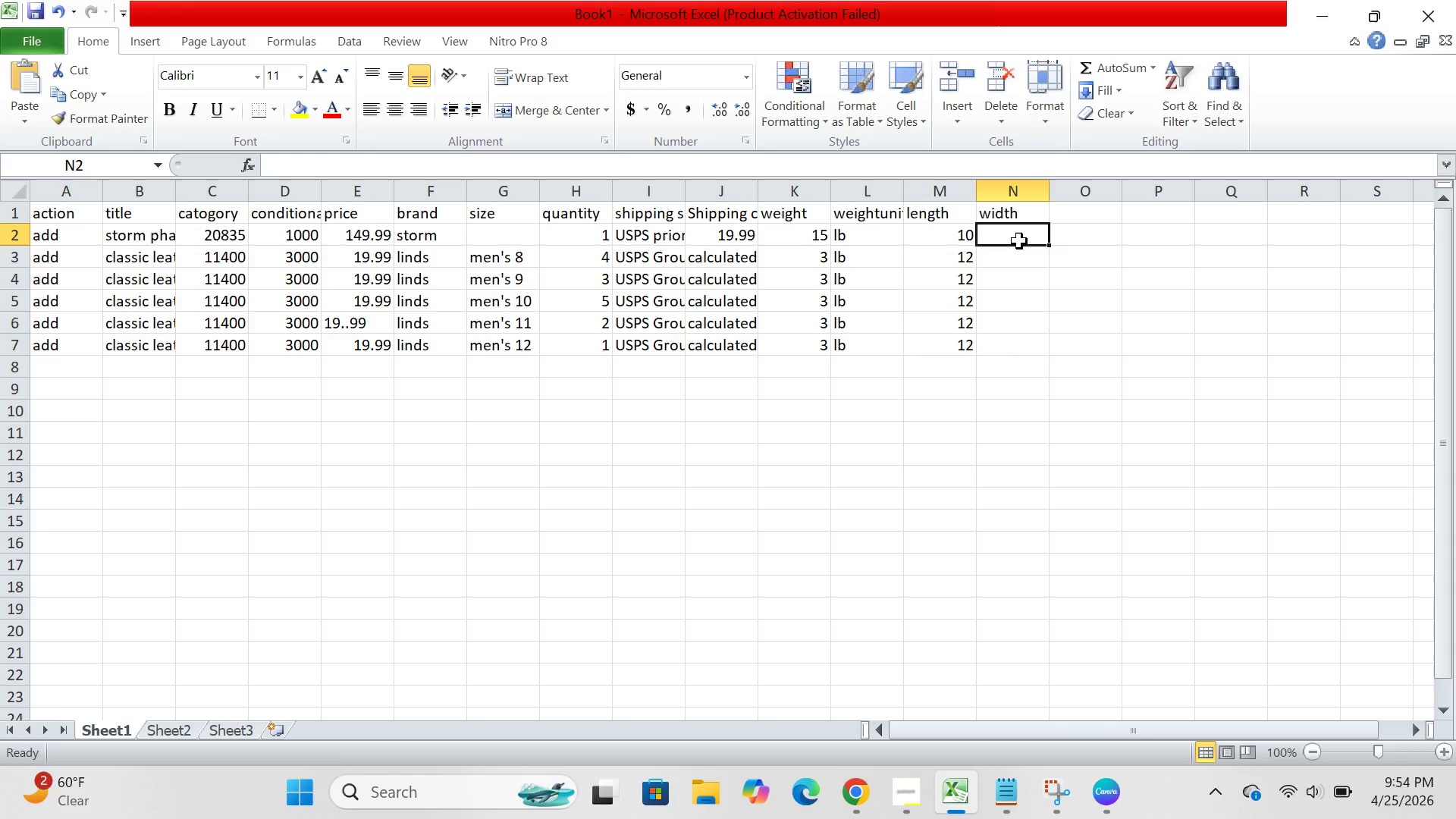 
left_click([1019, 241])
 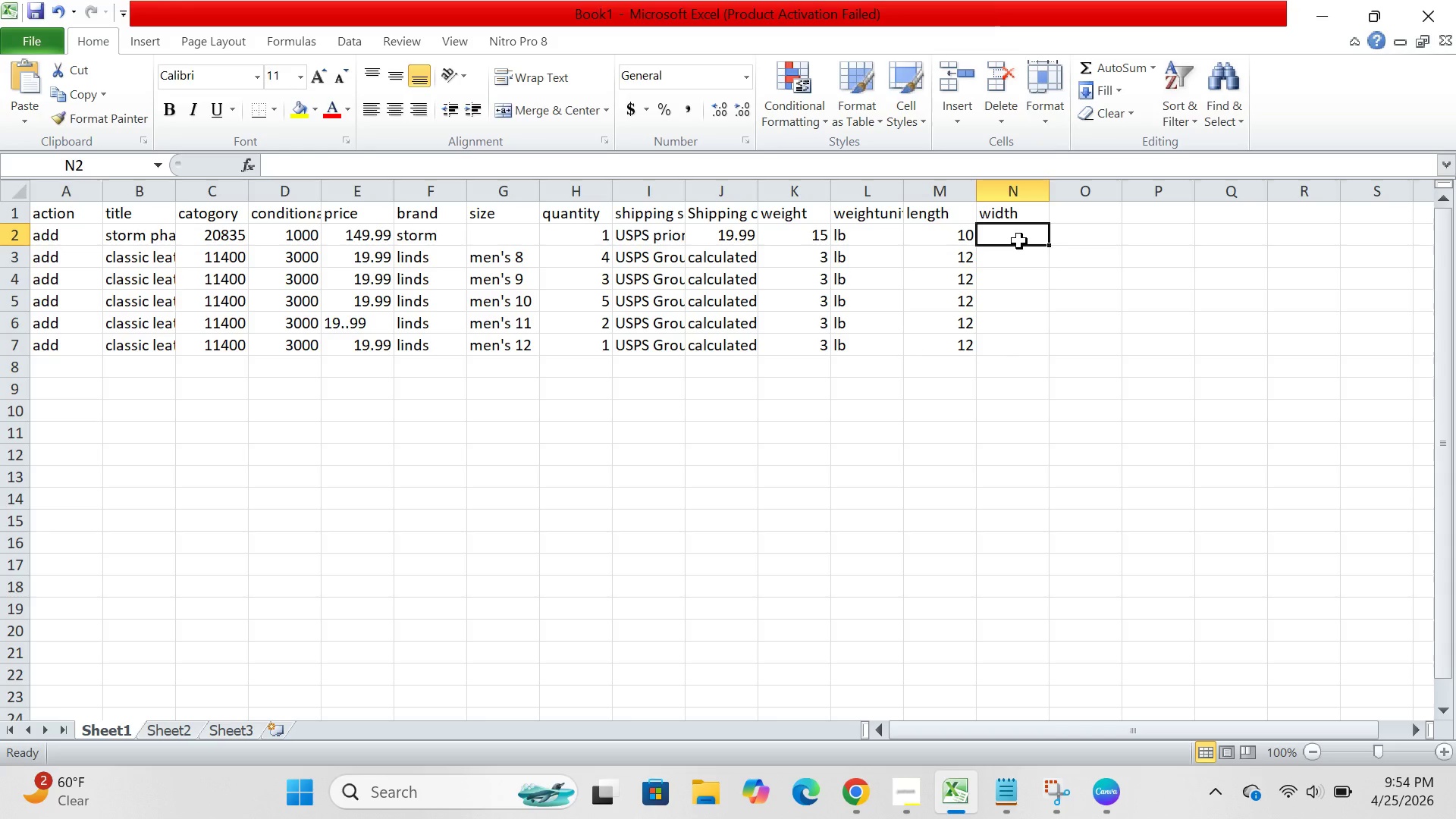 
type(10)
 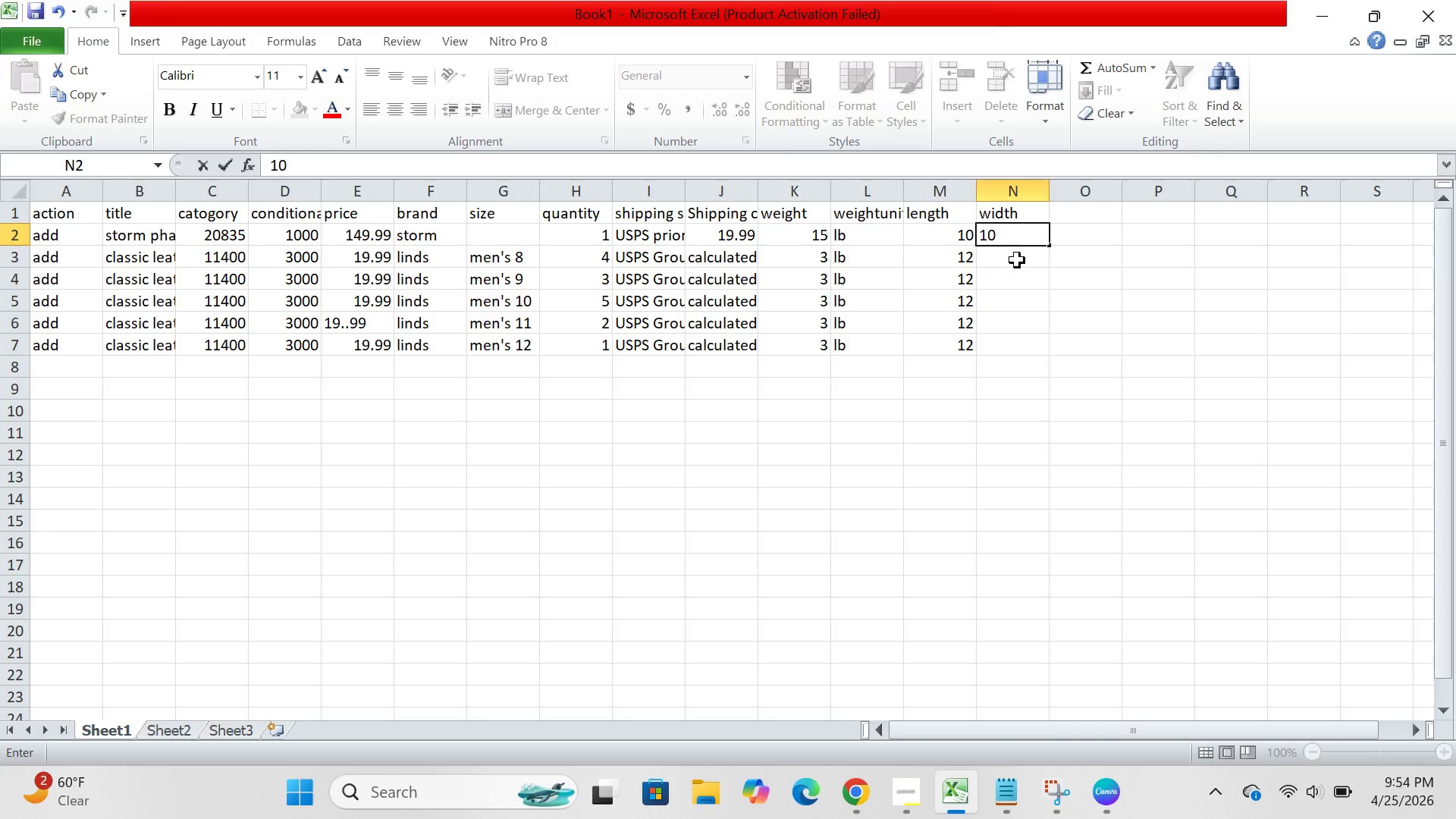 
left_click([1016, 262])
 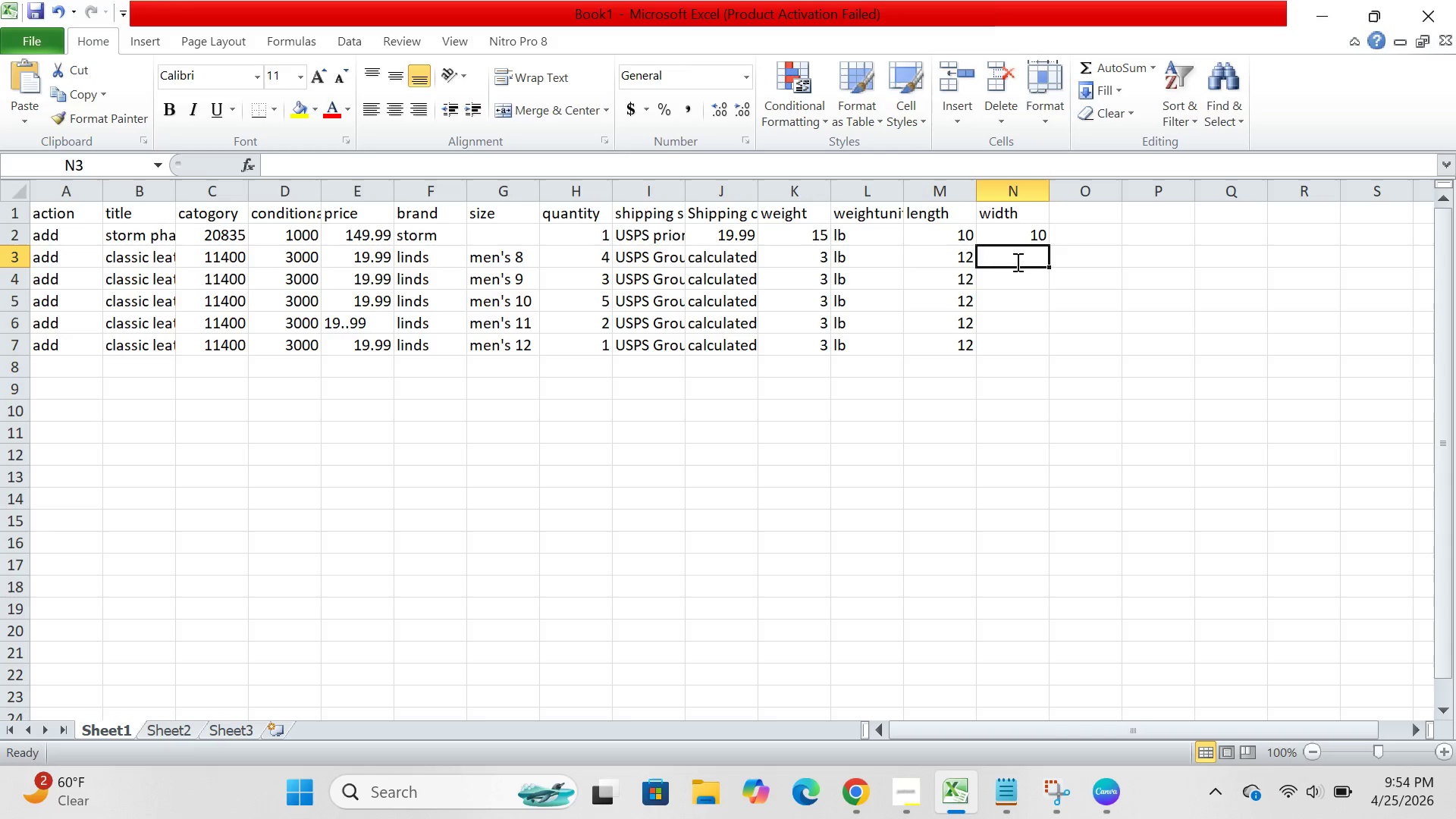 
key(8)
 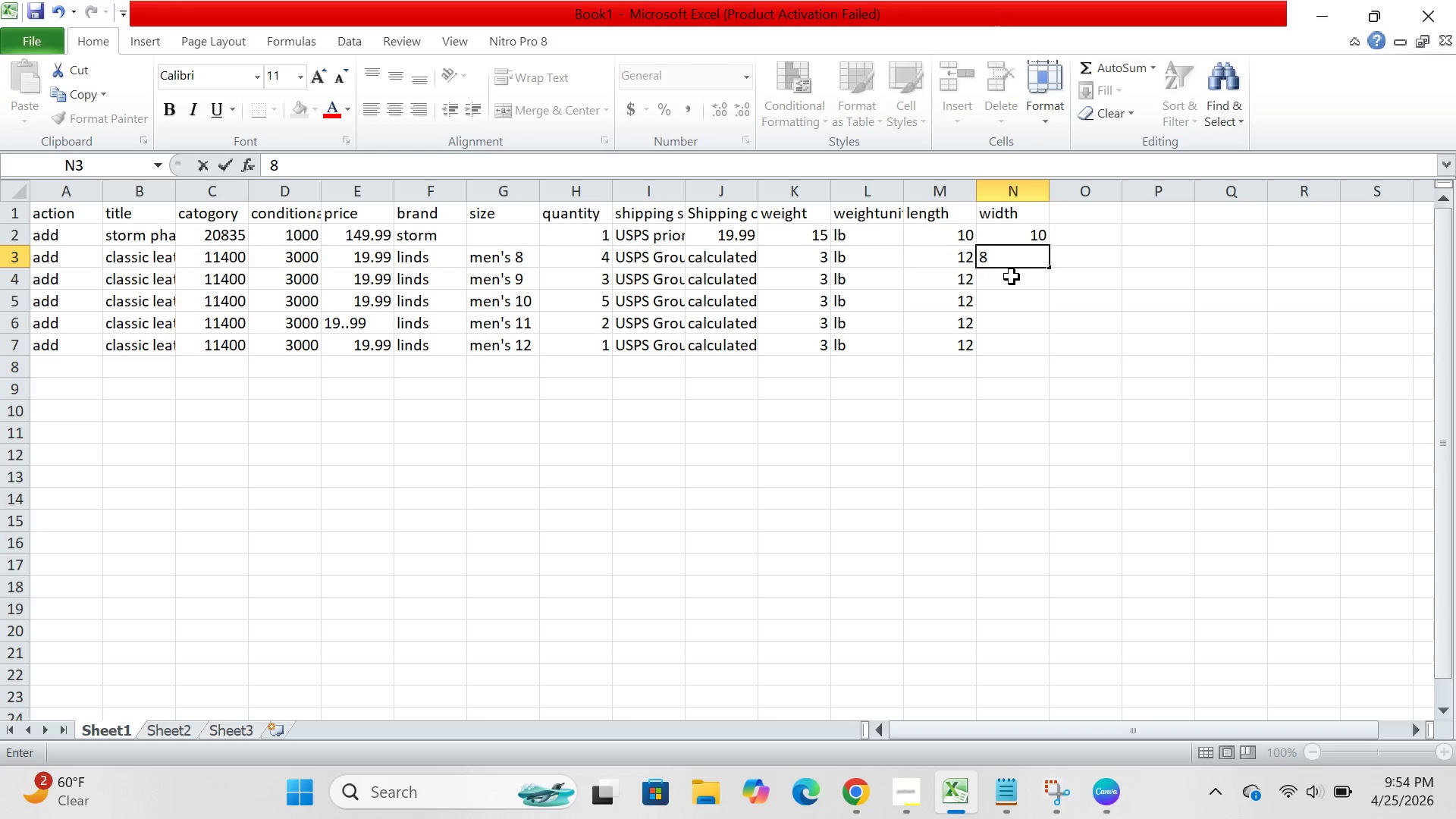 
left_click([1012, 277])
 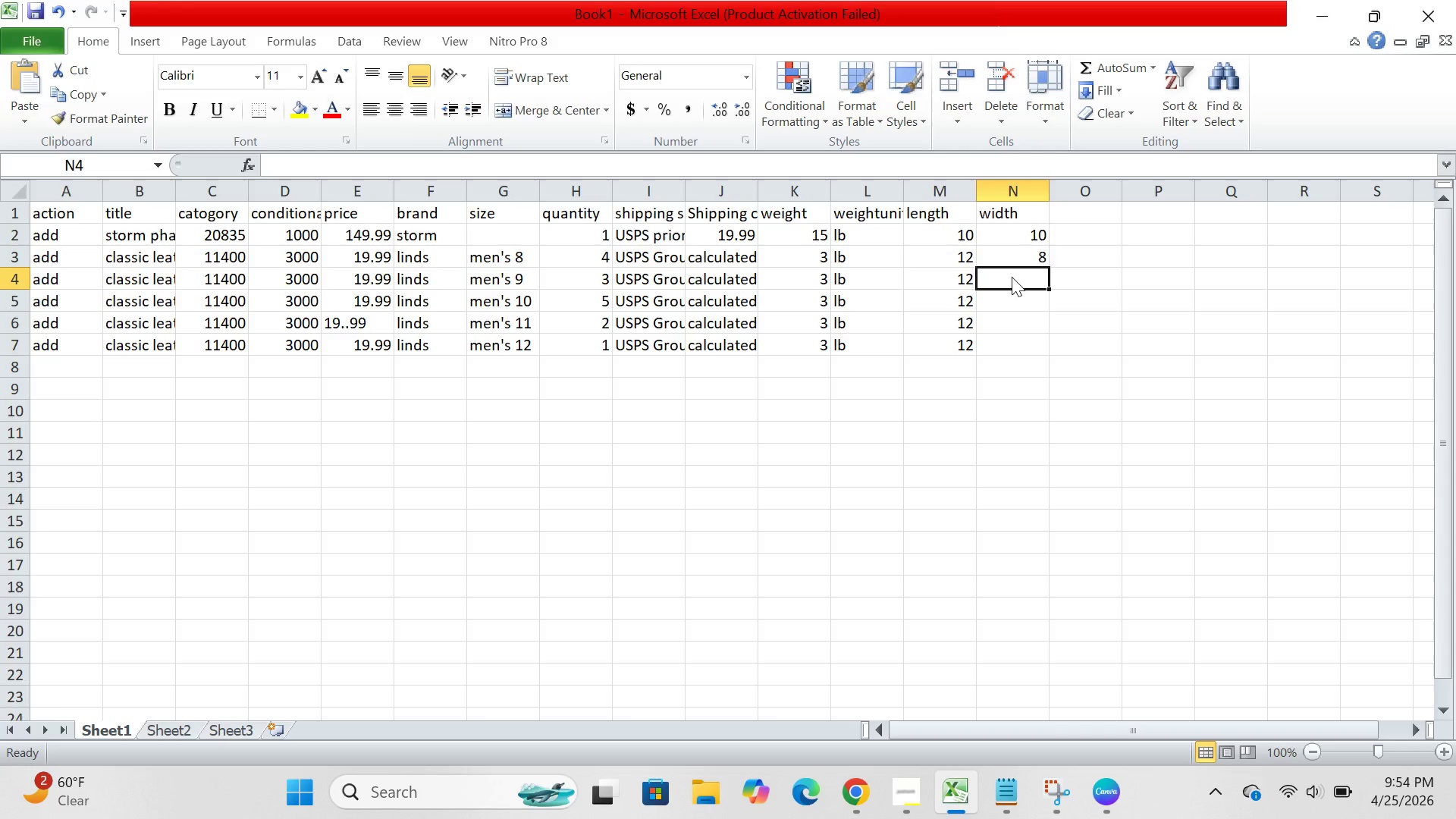 
key(8)
 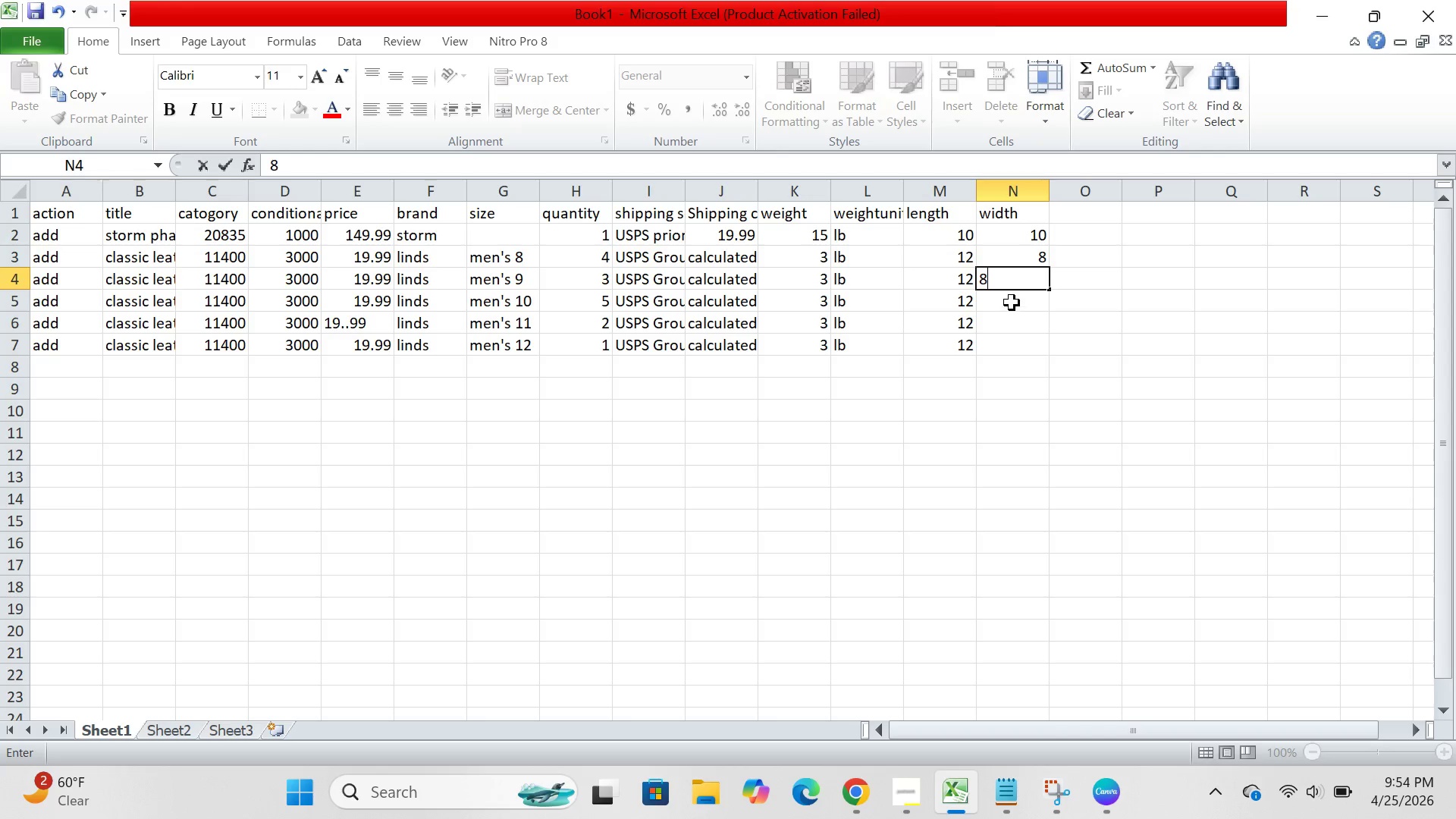 
left_click([1012, 301])
 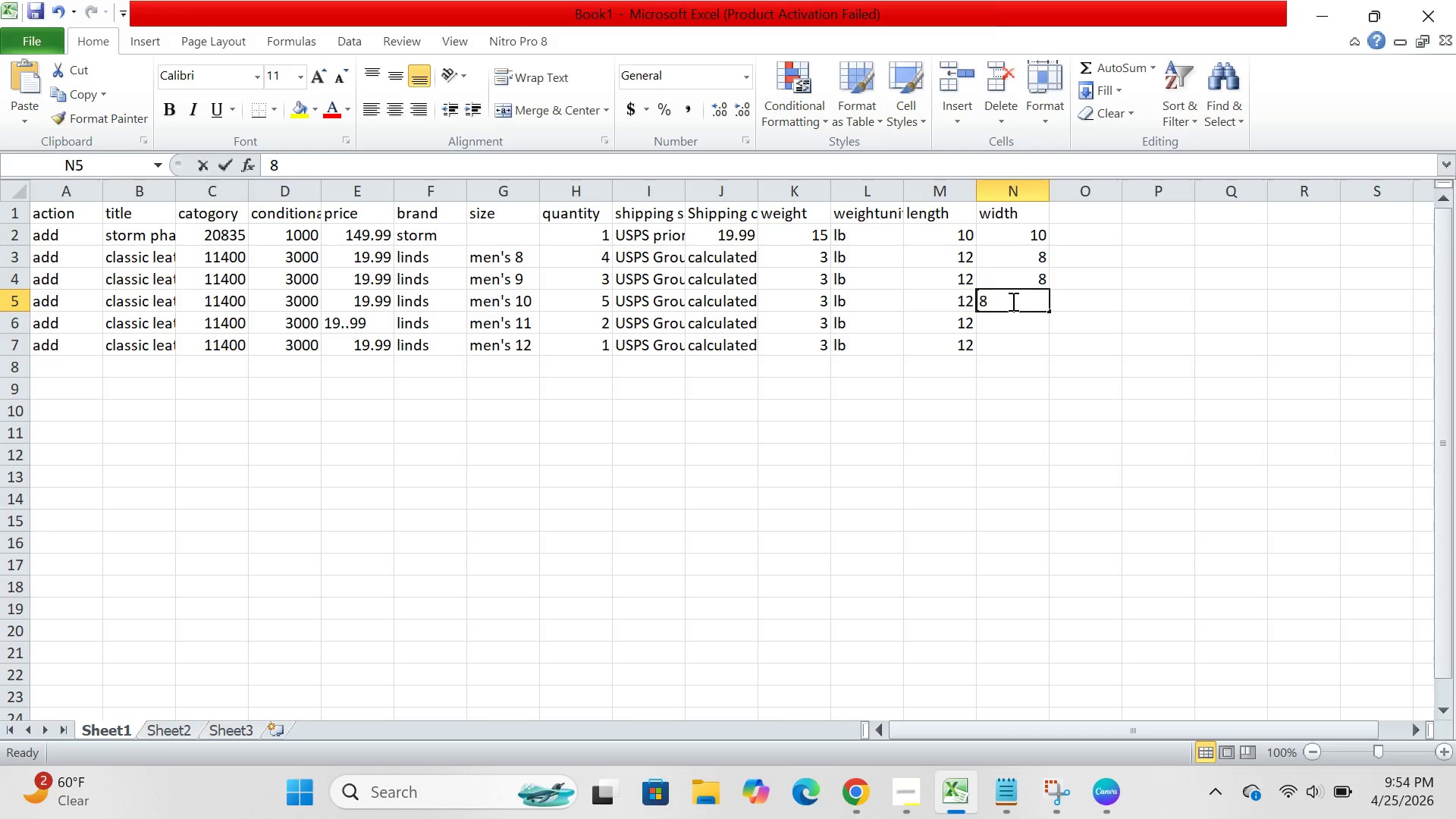 
key(8)
 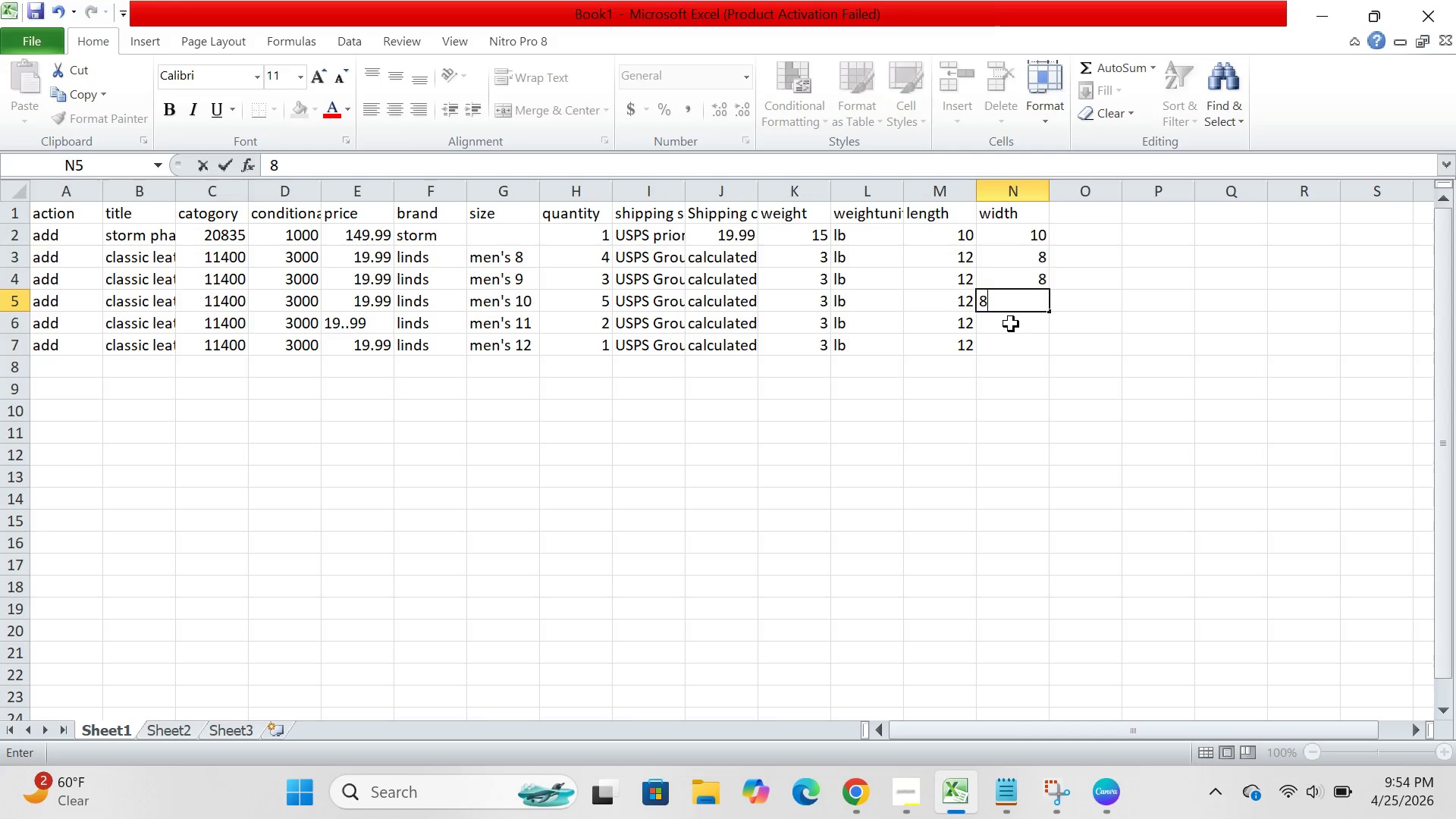 
left_click([1011, 324])
 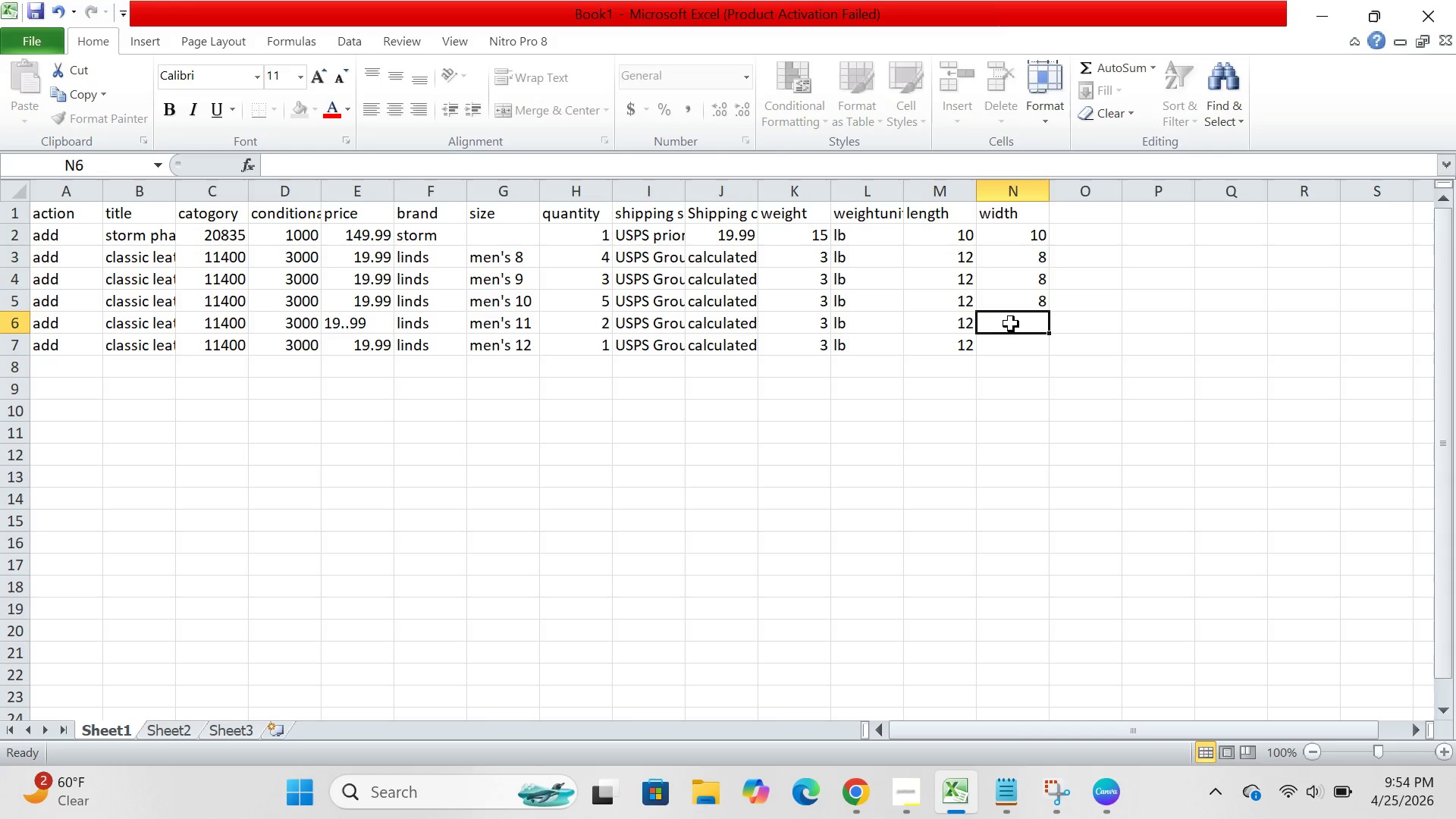 
key(8)
 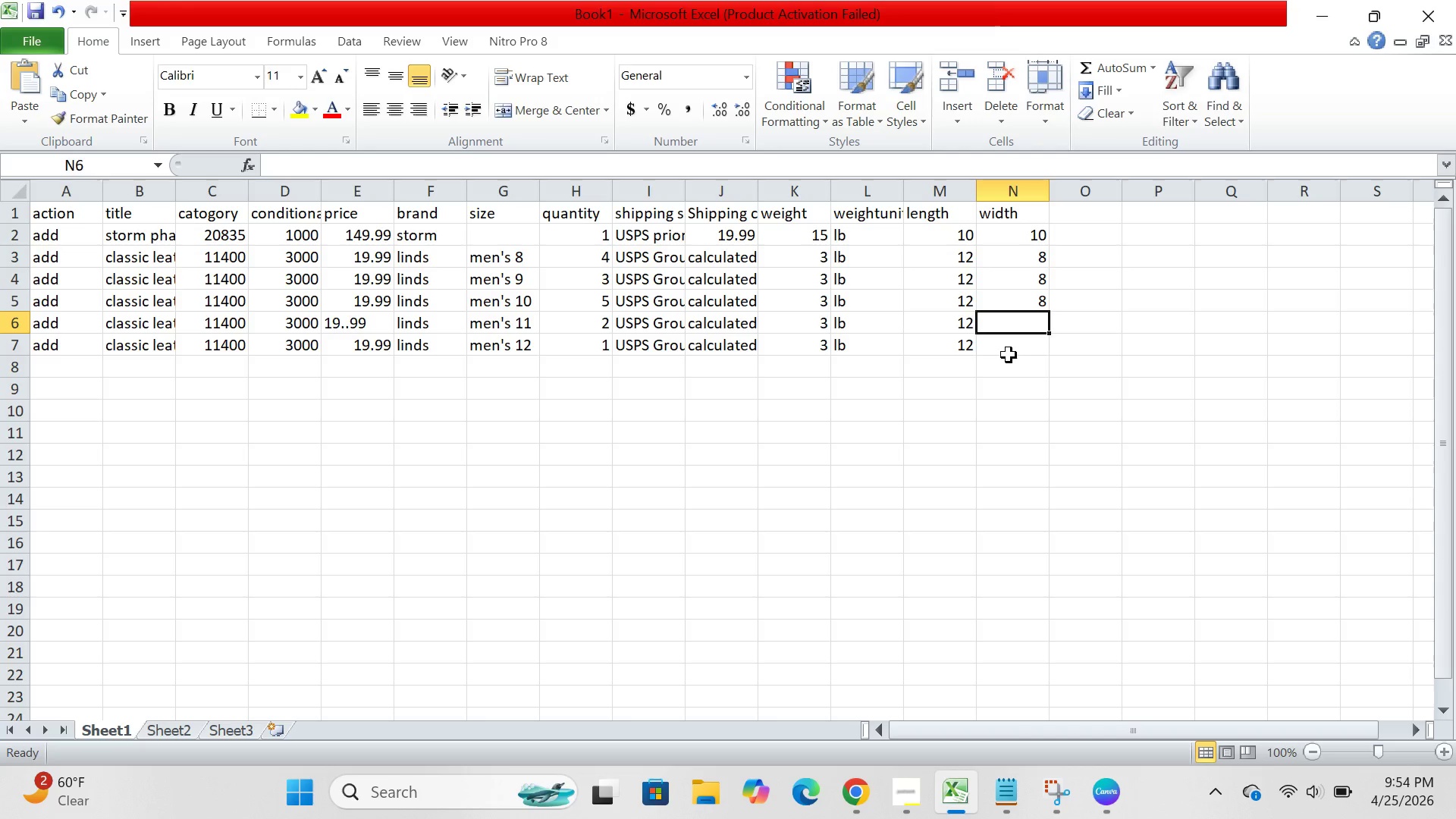 
left_click([1009, 355])
 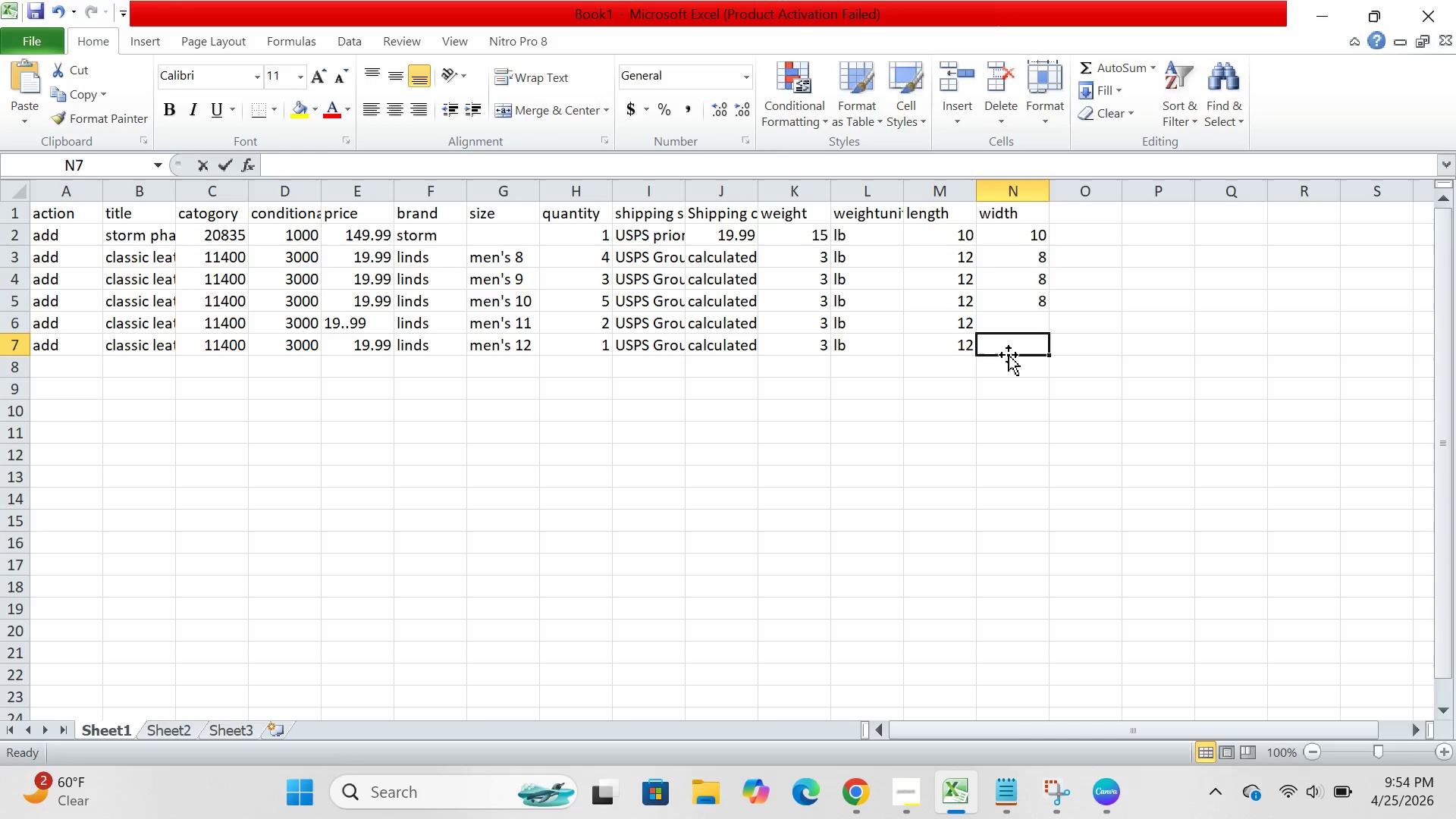 
key(8)
 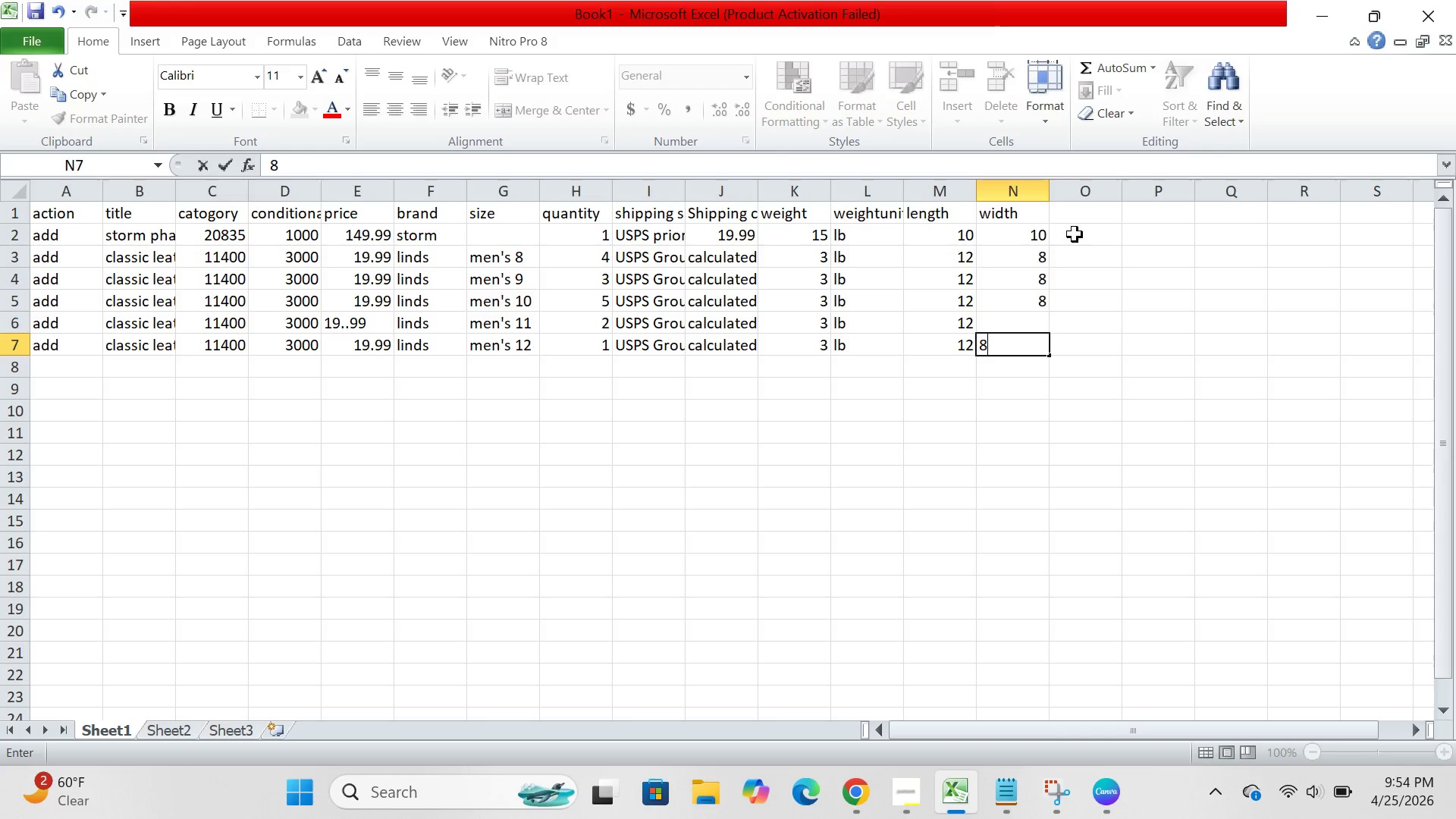 
left_click([1079, 220])
 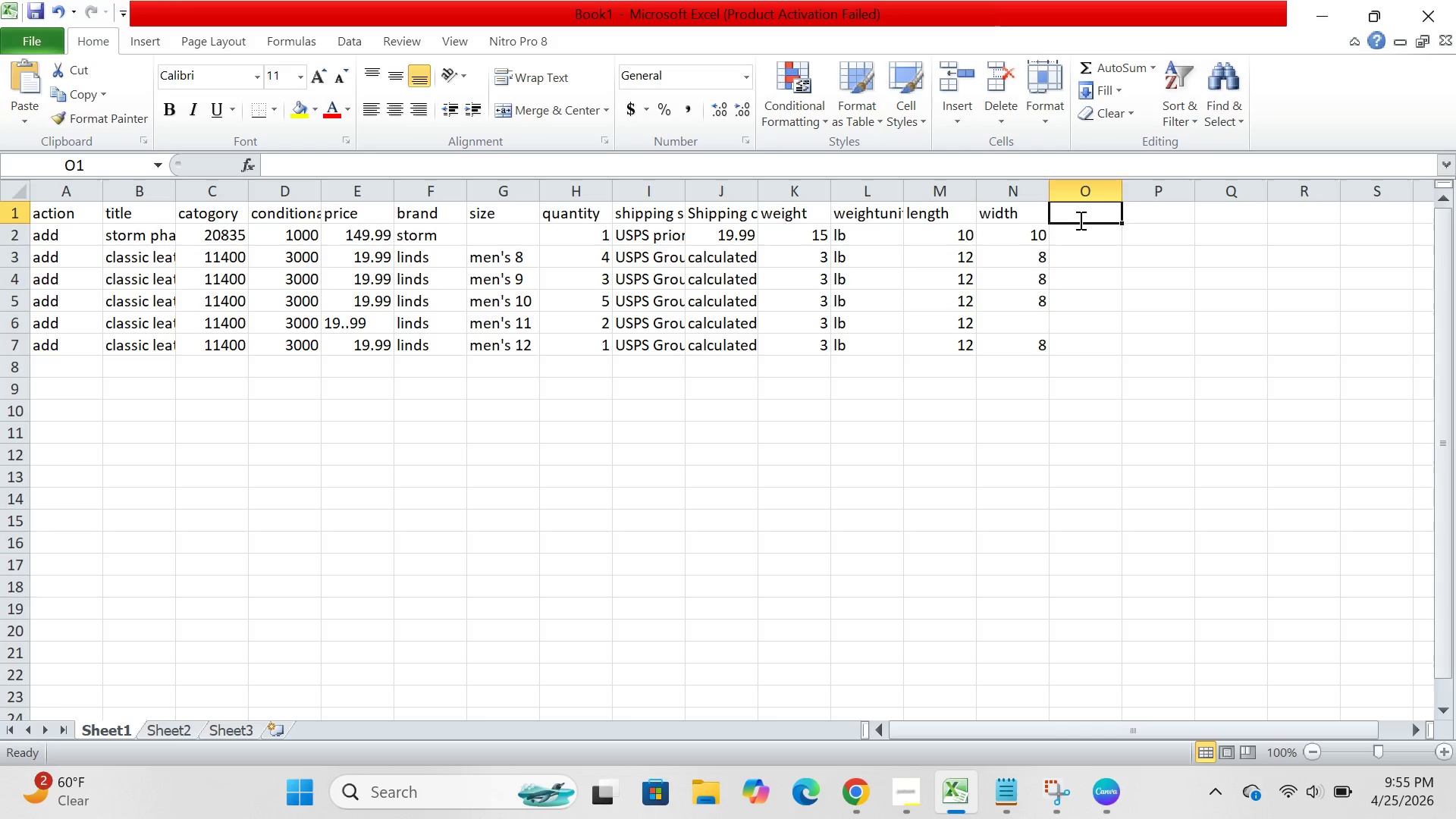 
type(height)
 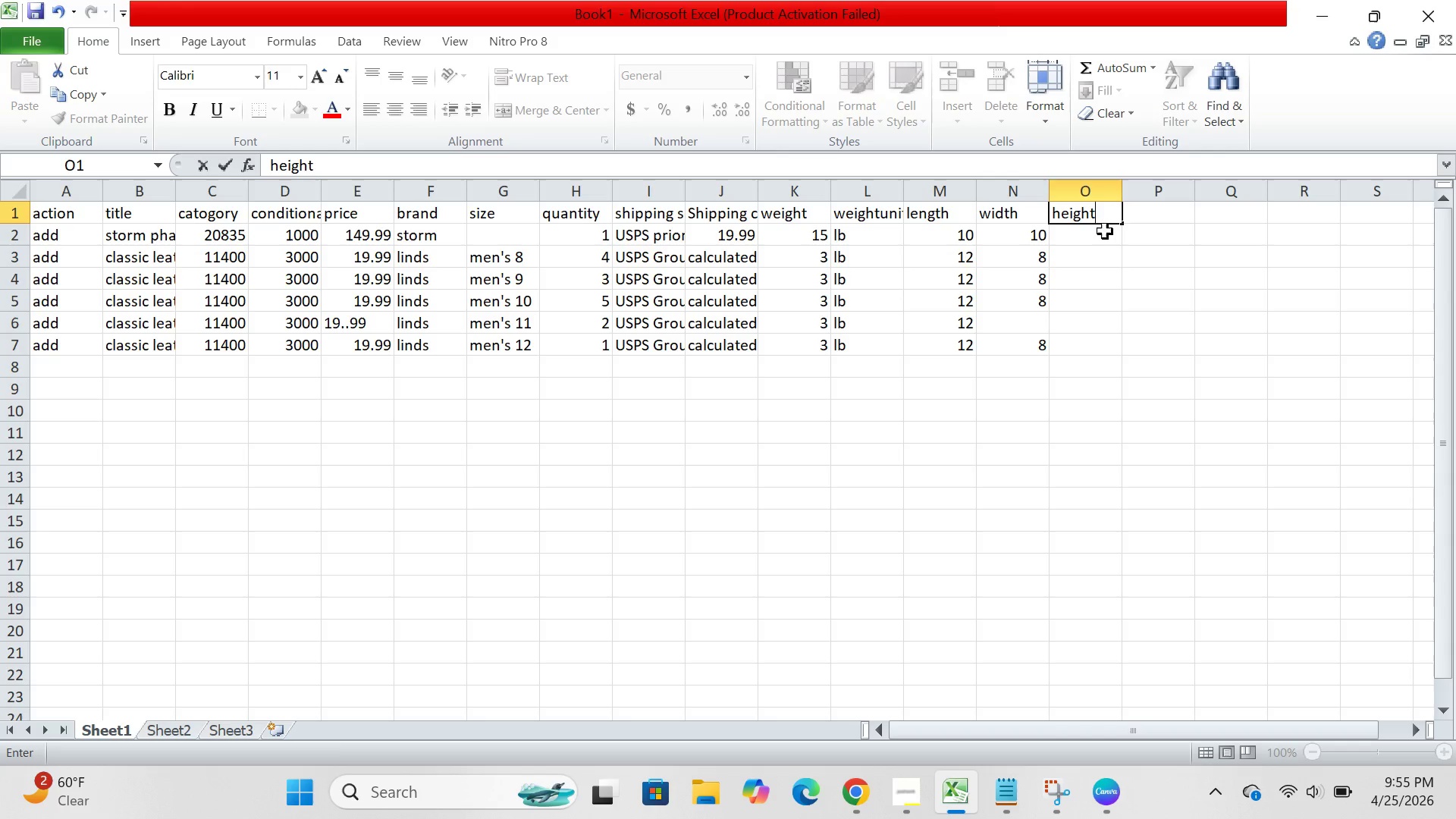 
left_click([1099, 232])
 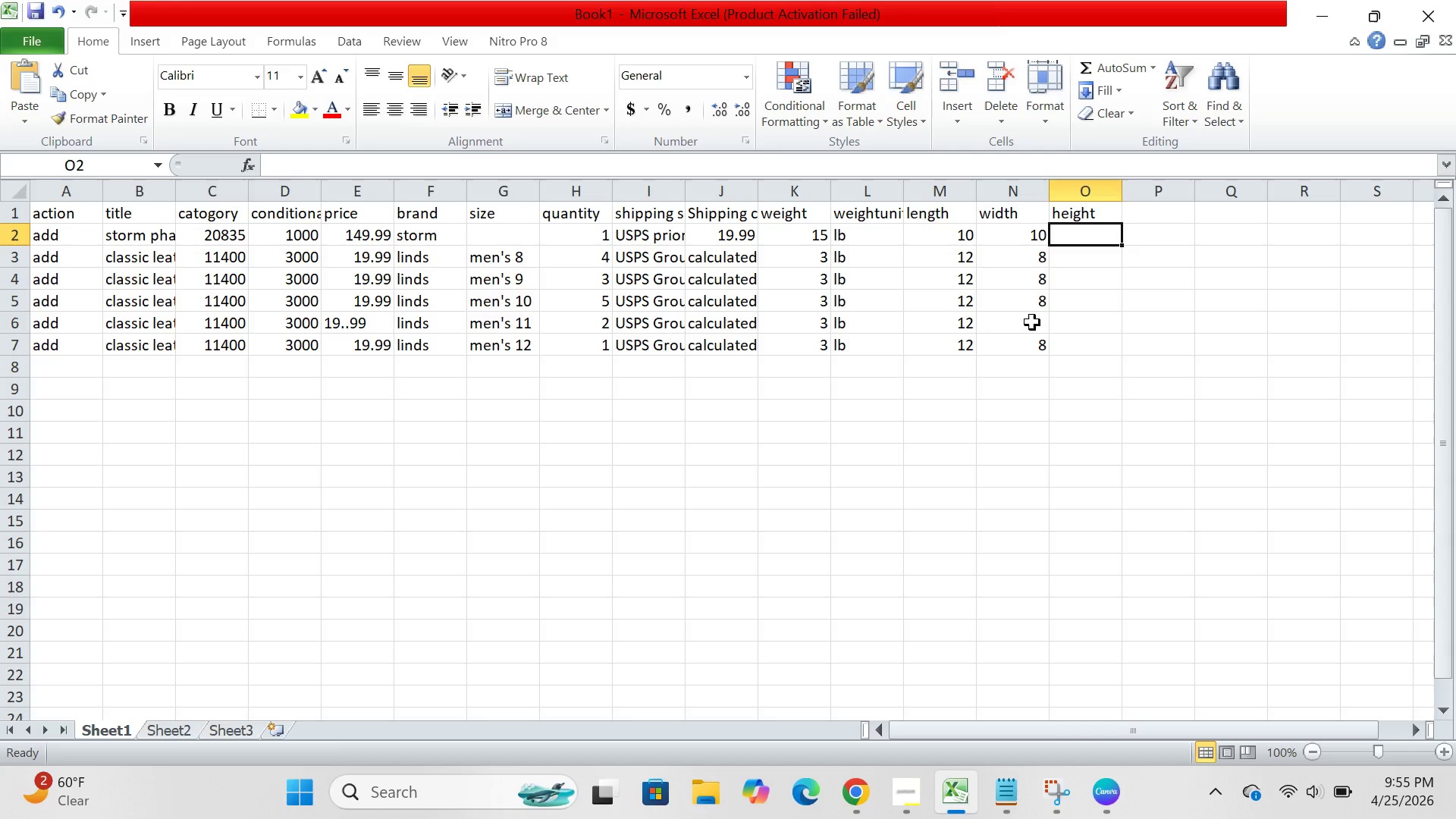 
left_click([1032, 322])
 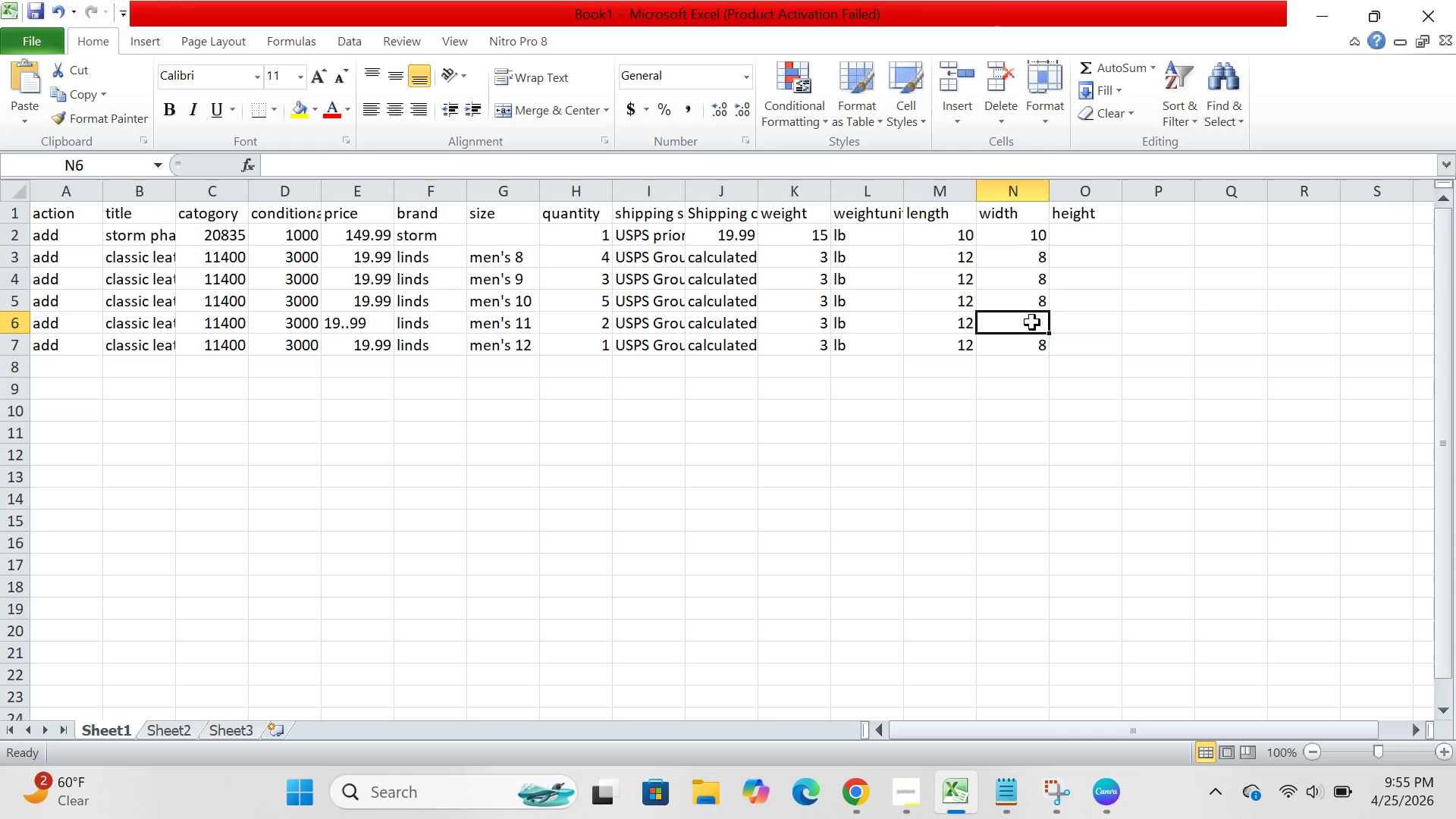 
key(8)
 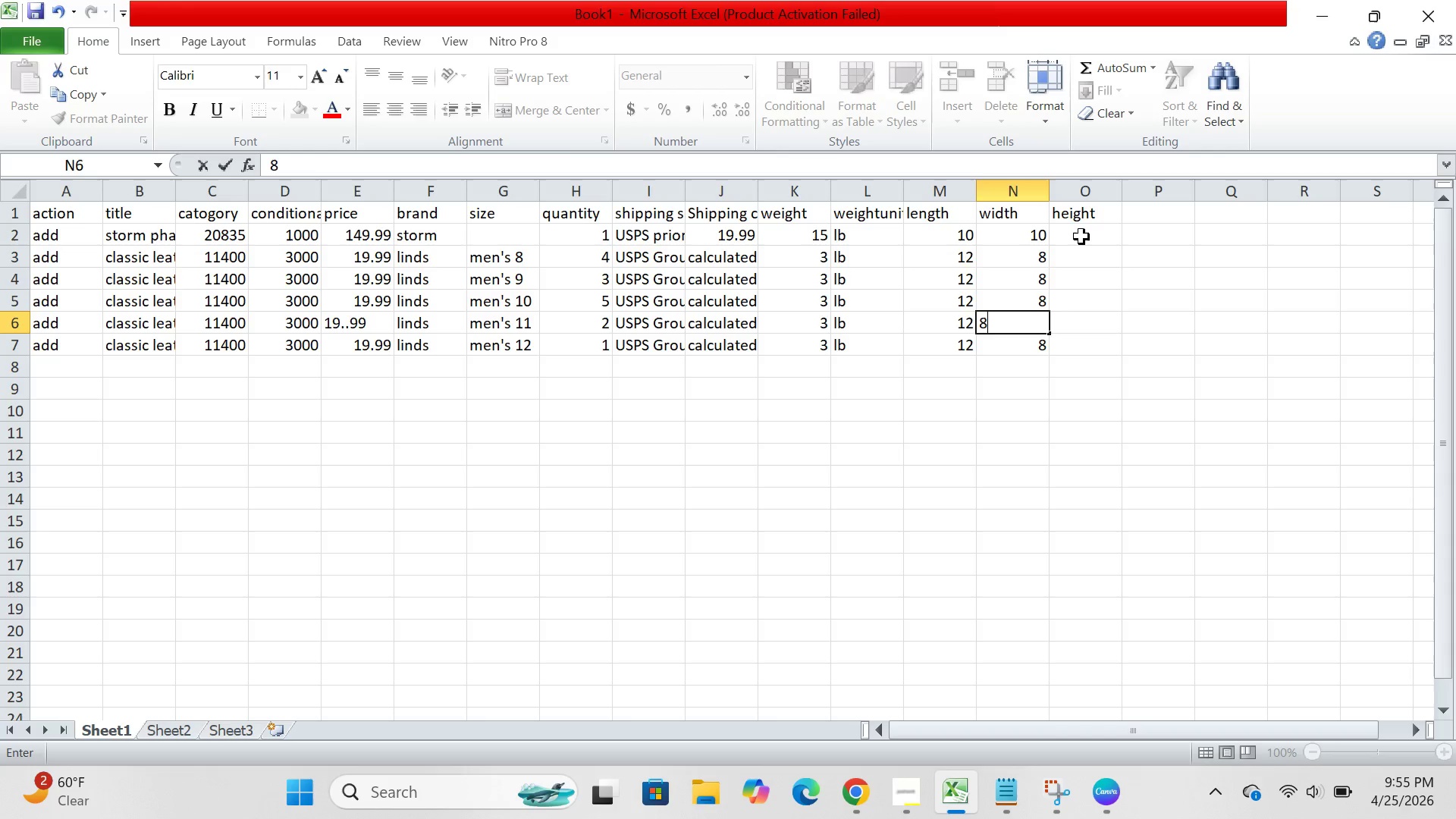 
left_click([1081, 236])
 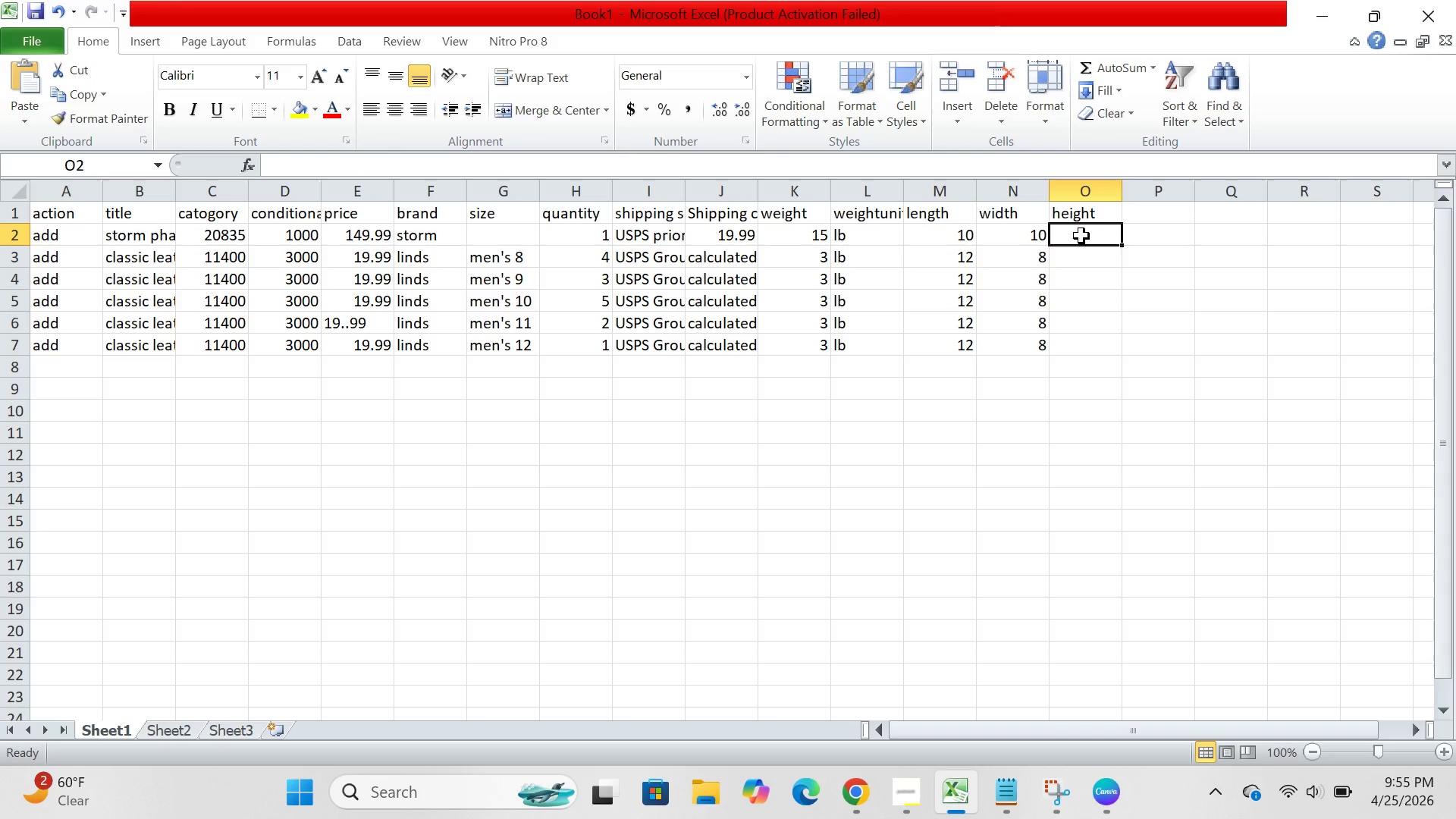 
type(10)
 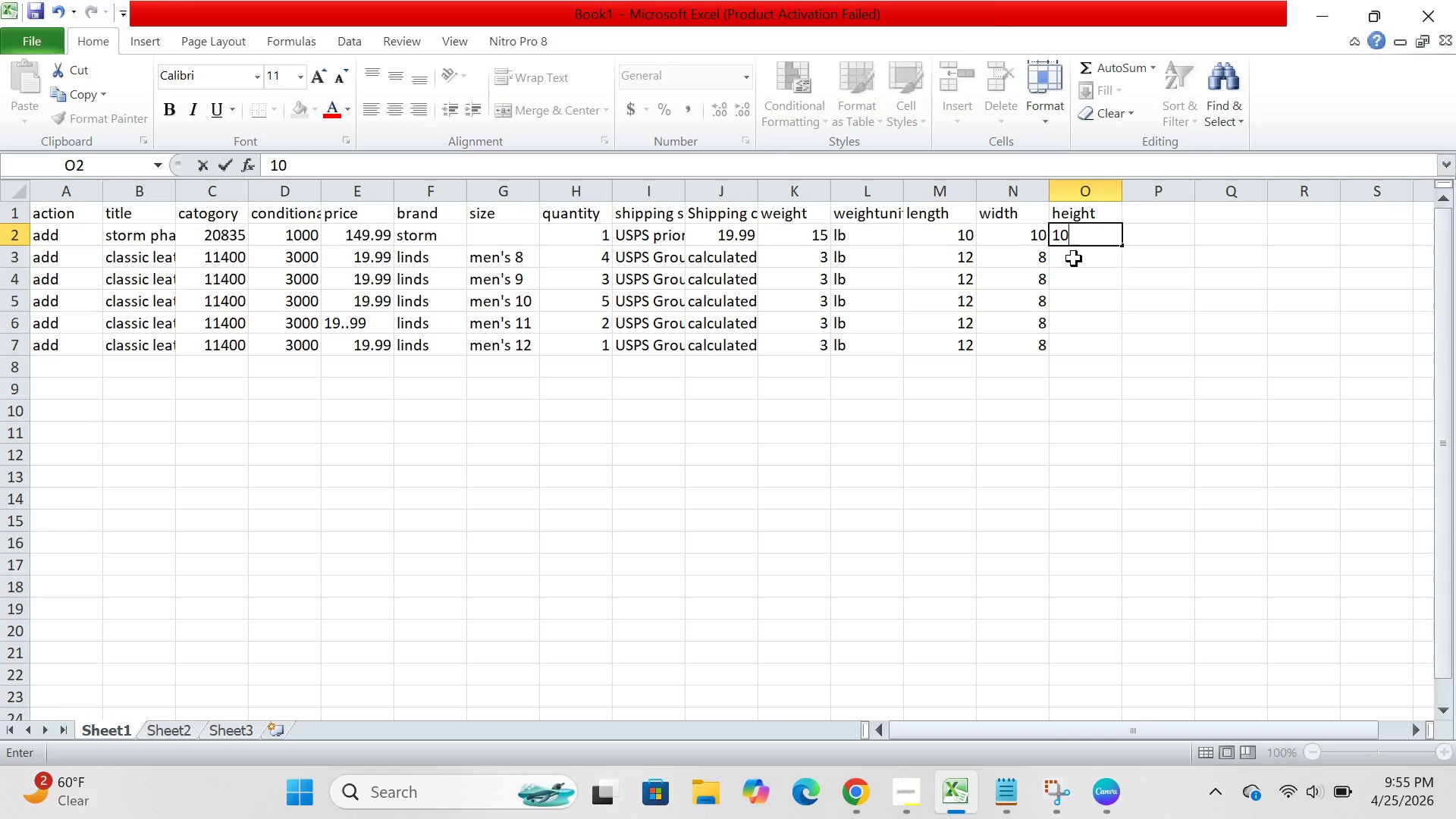 
left_click([1074, 259])
 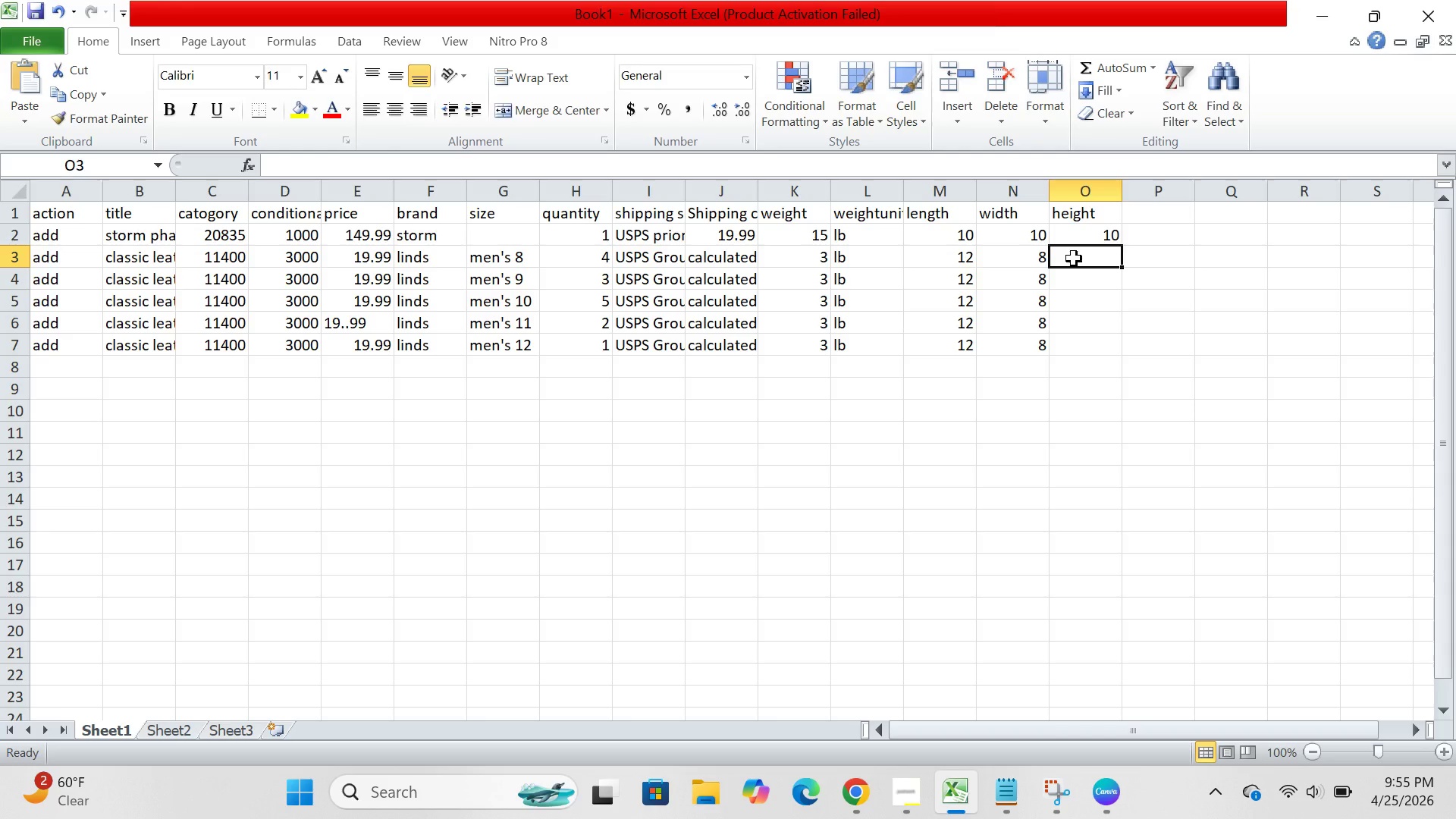 
key(6)
 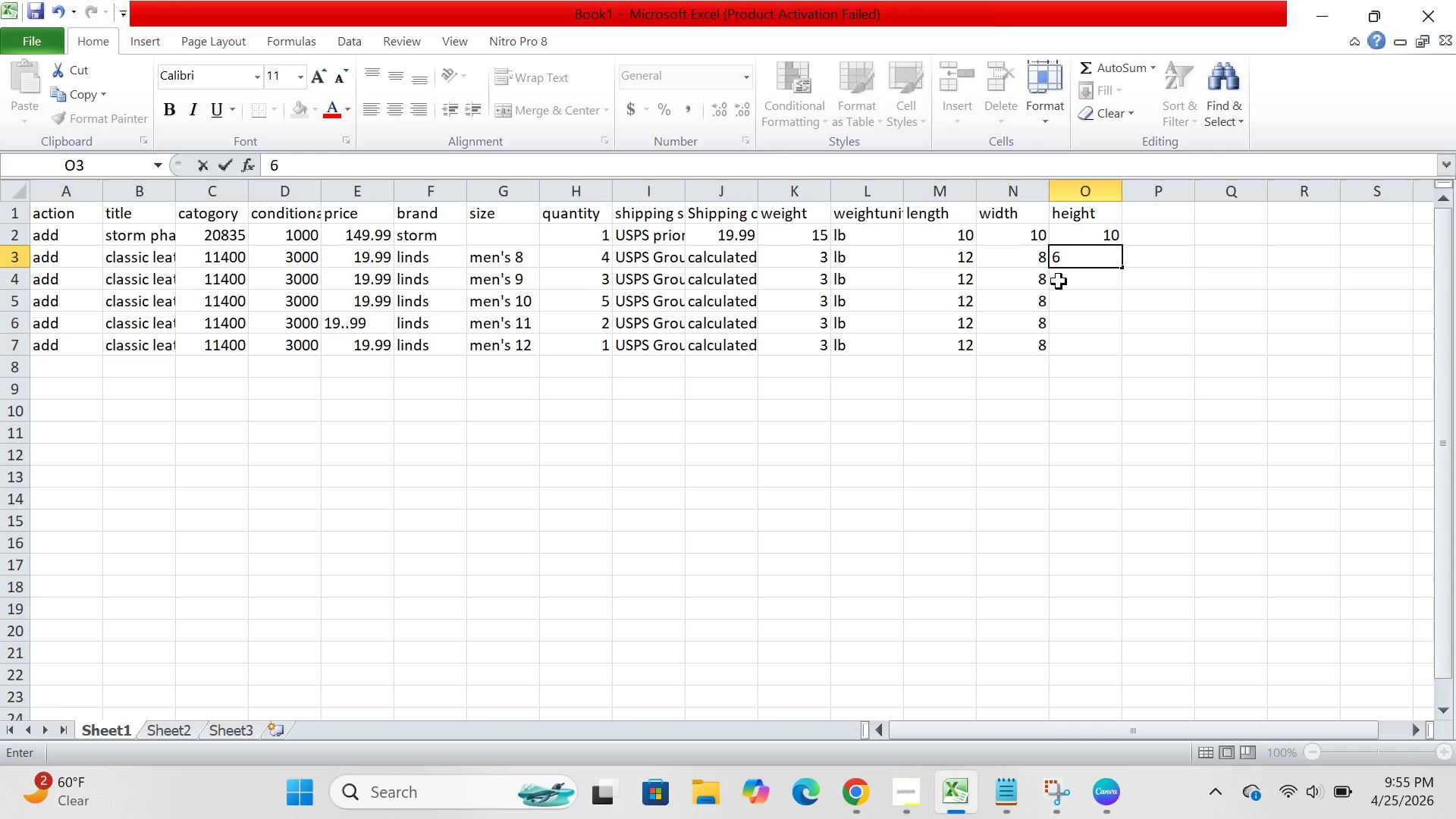 
left_click([1059, 281])
 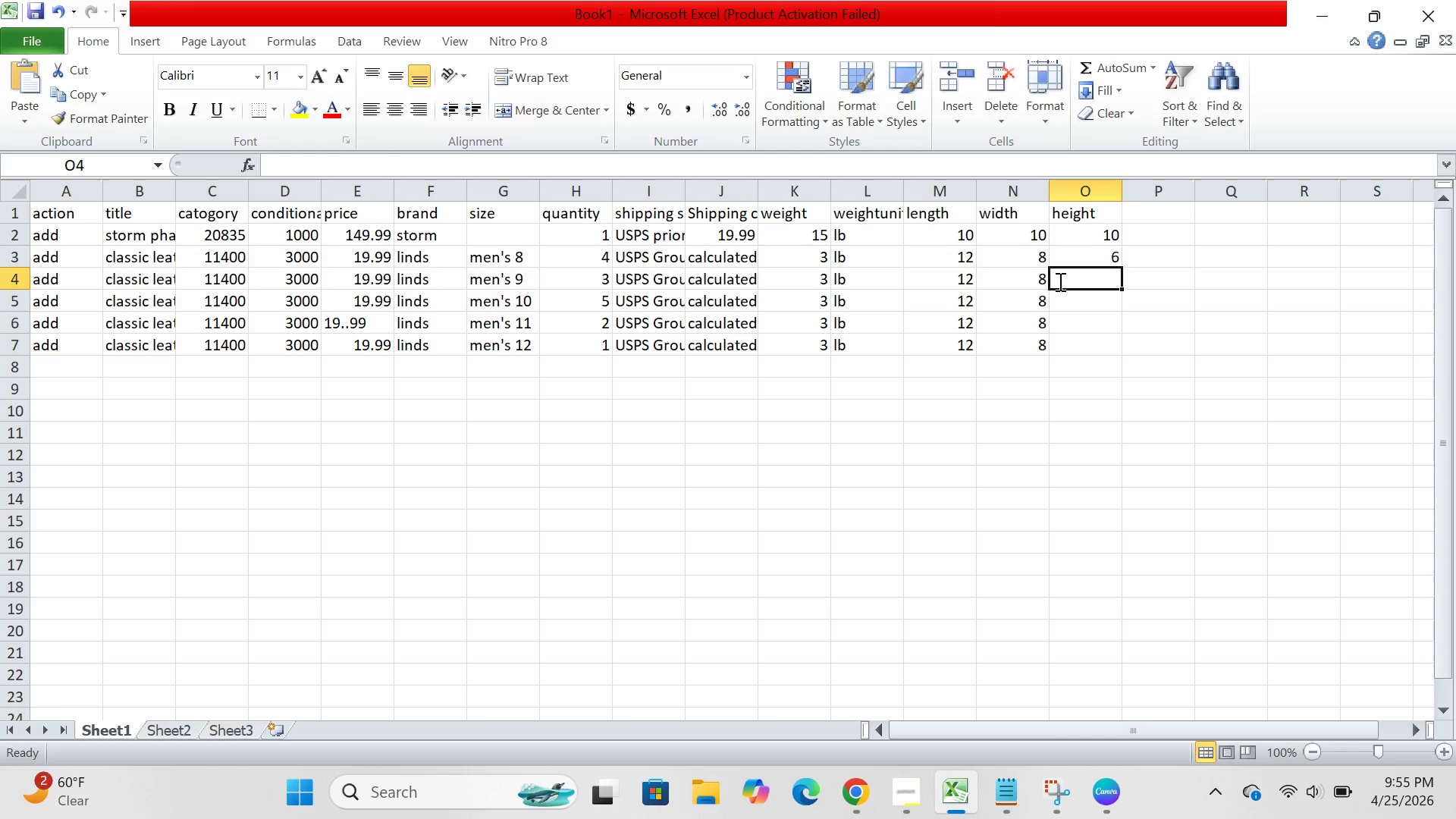 
key(6)
 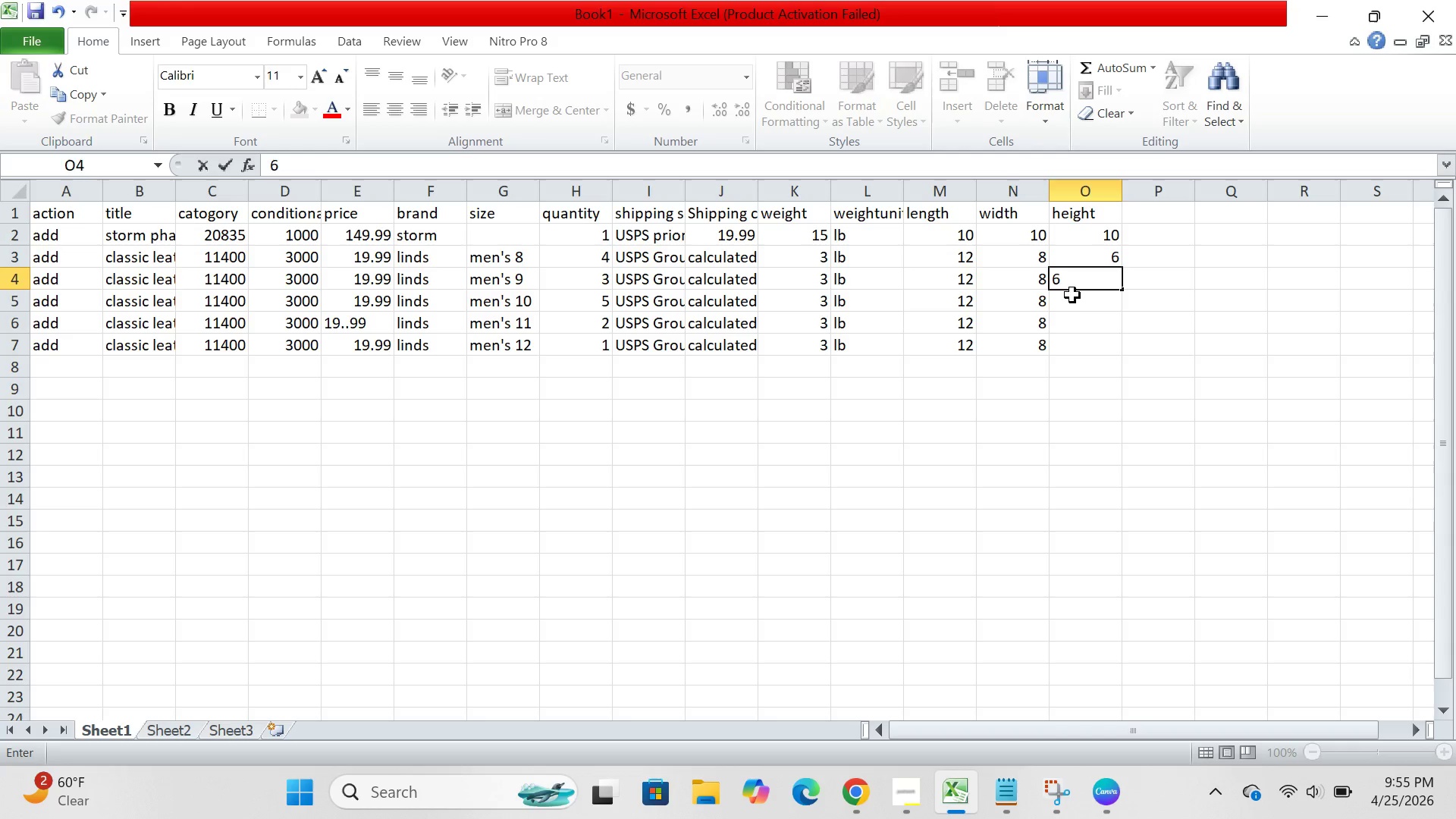 
left_click([1072, 295])
 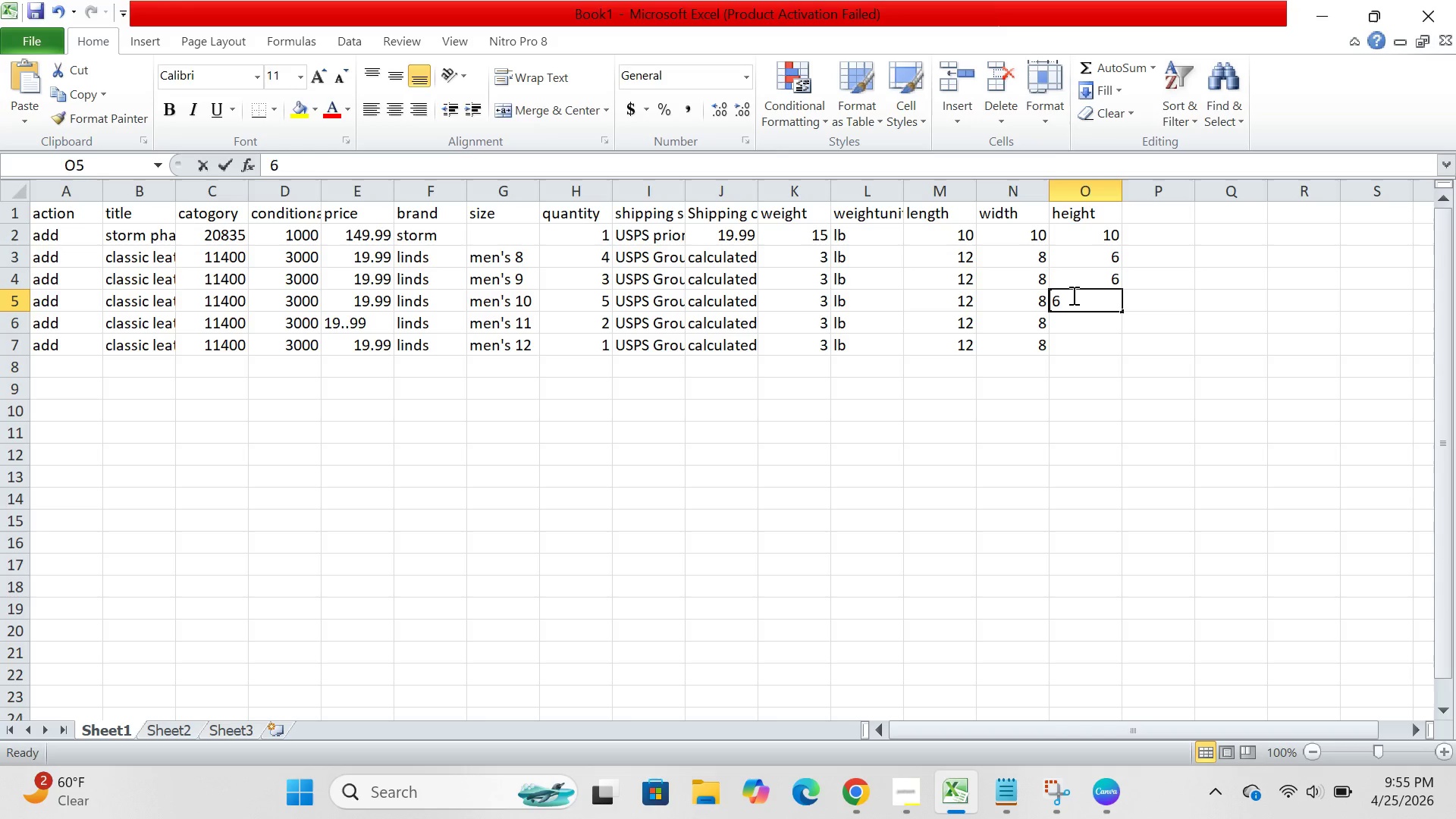 
key(6)
 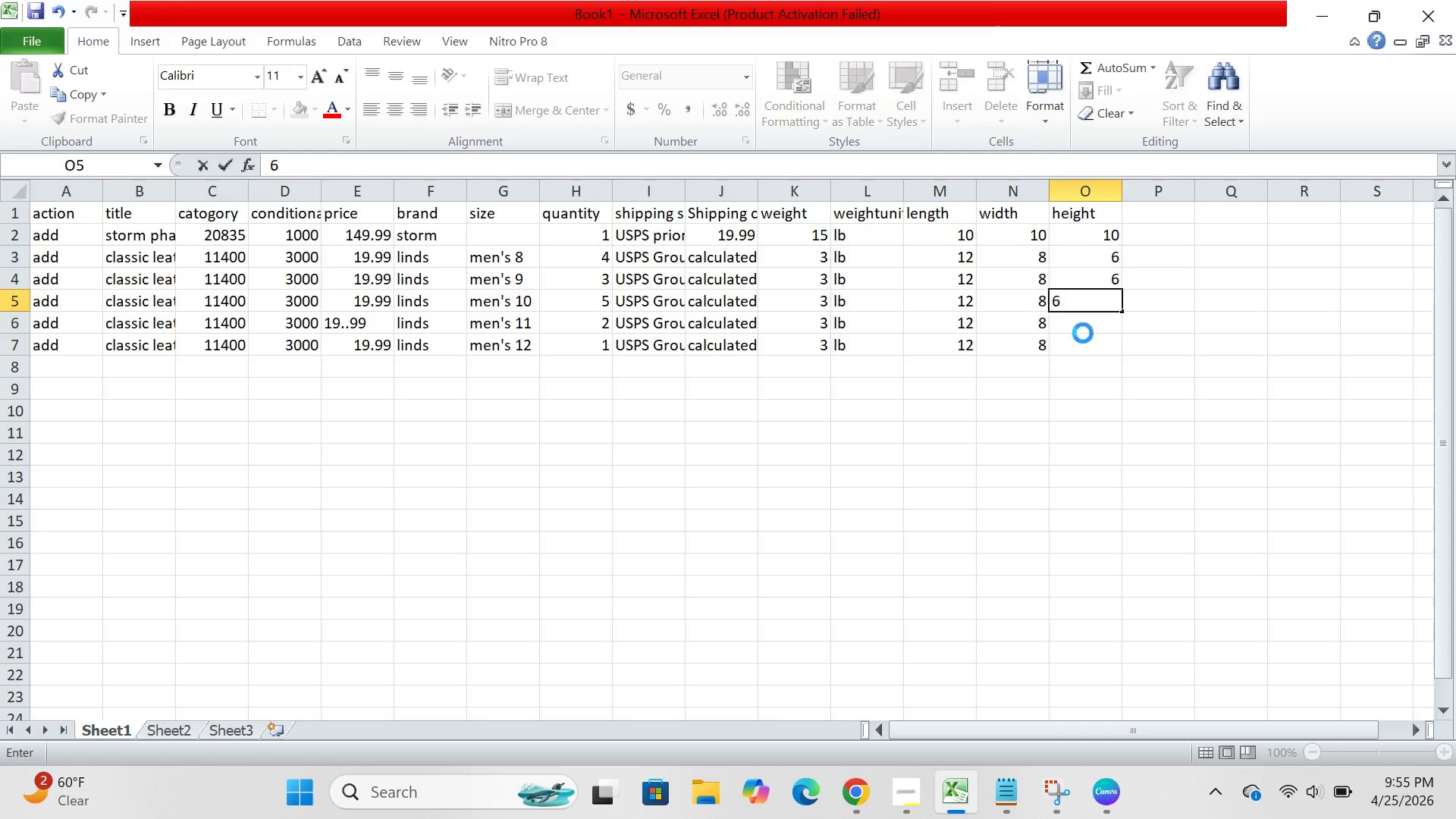 
left_click([1083, 333])
 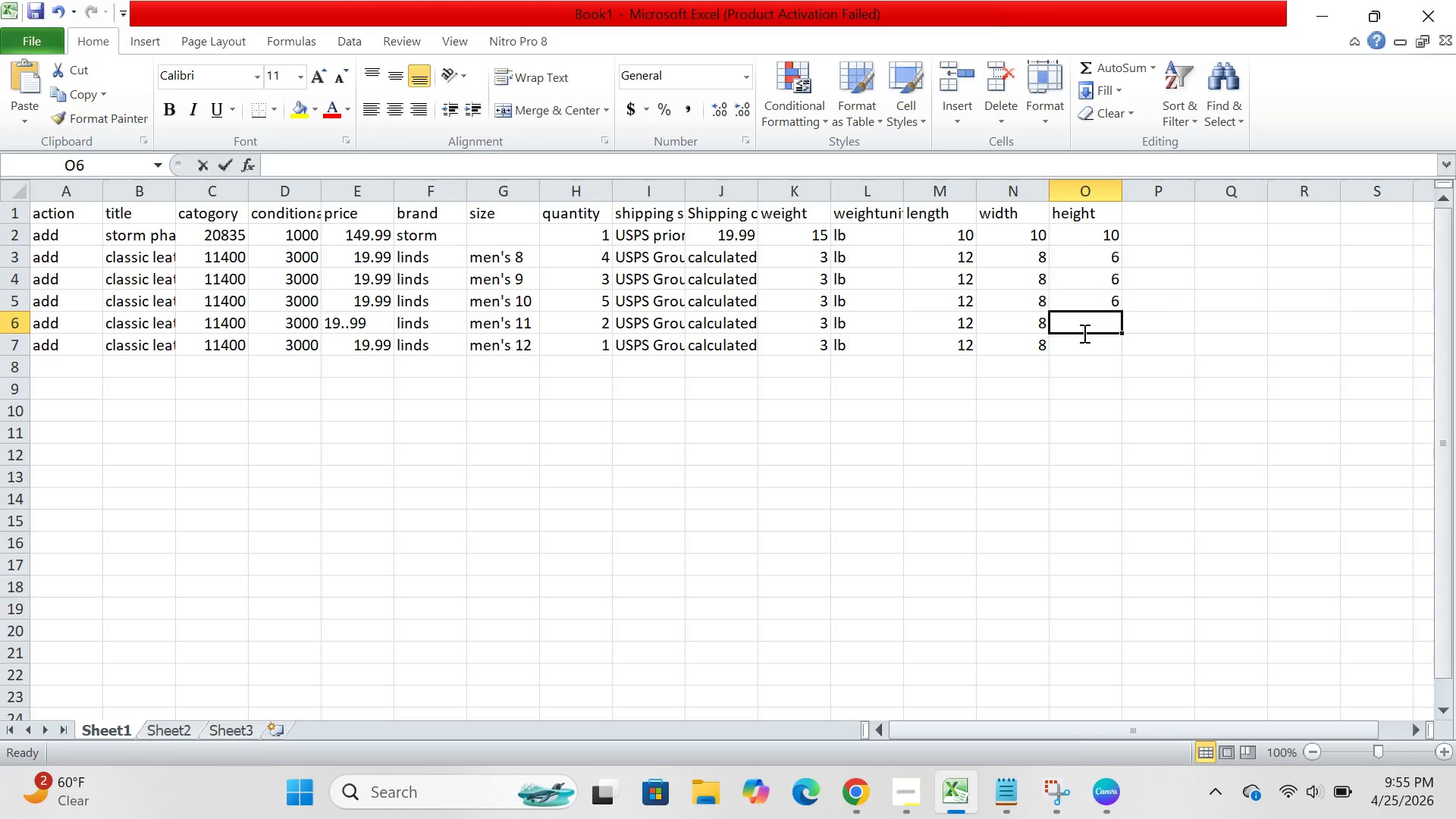 
key(6)
 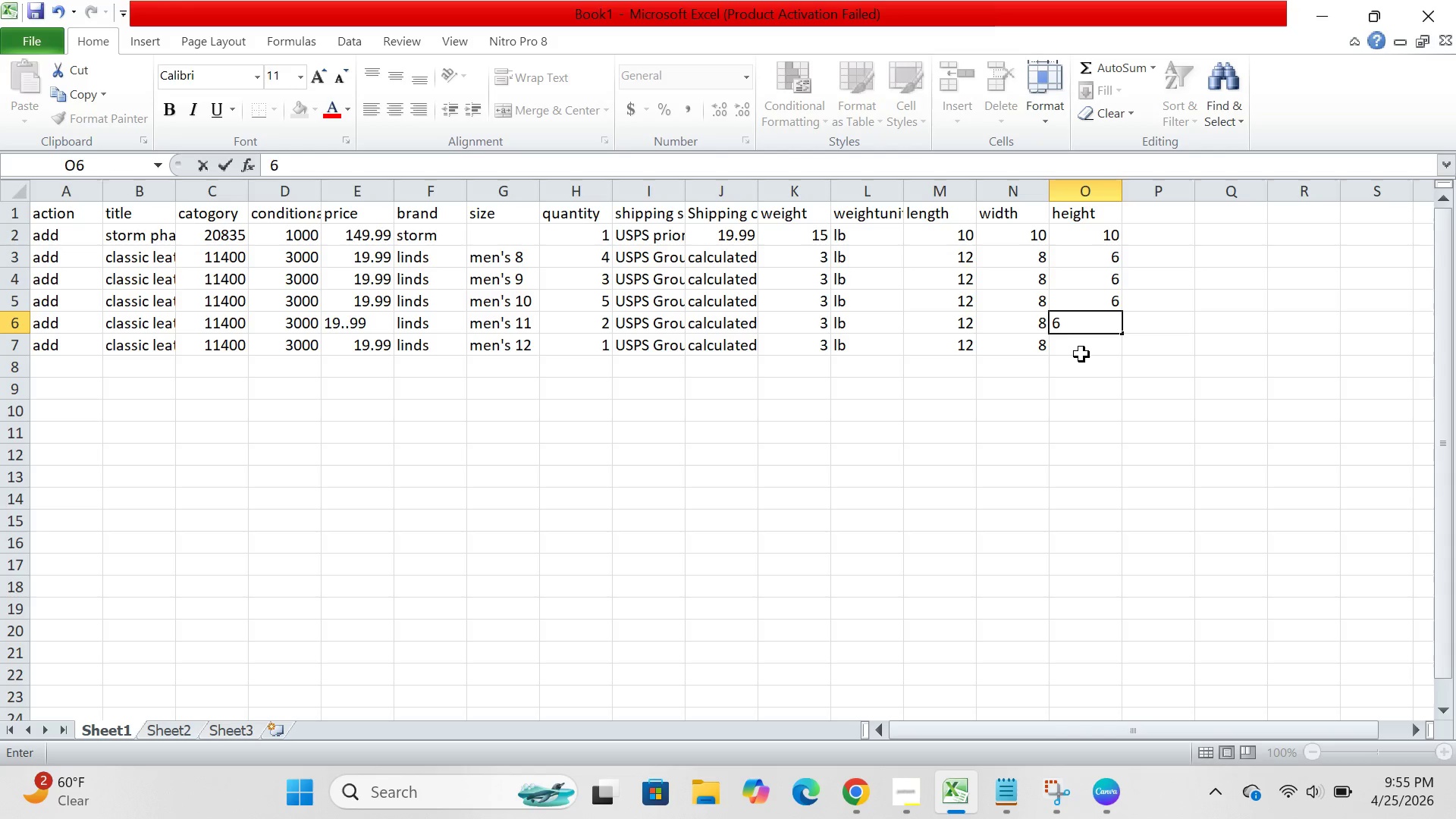 
left_click([1081, 354])
 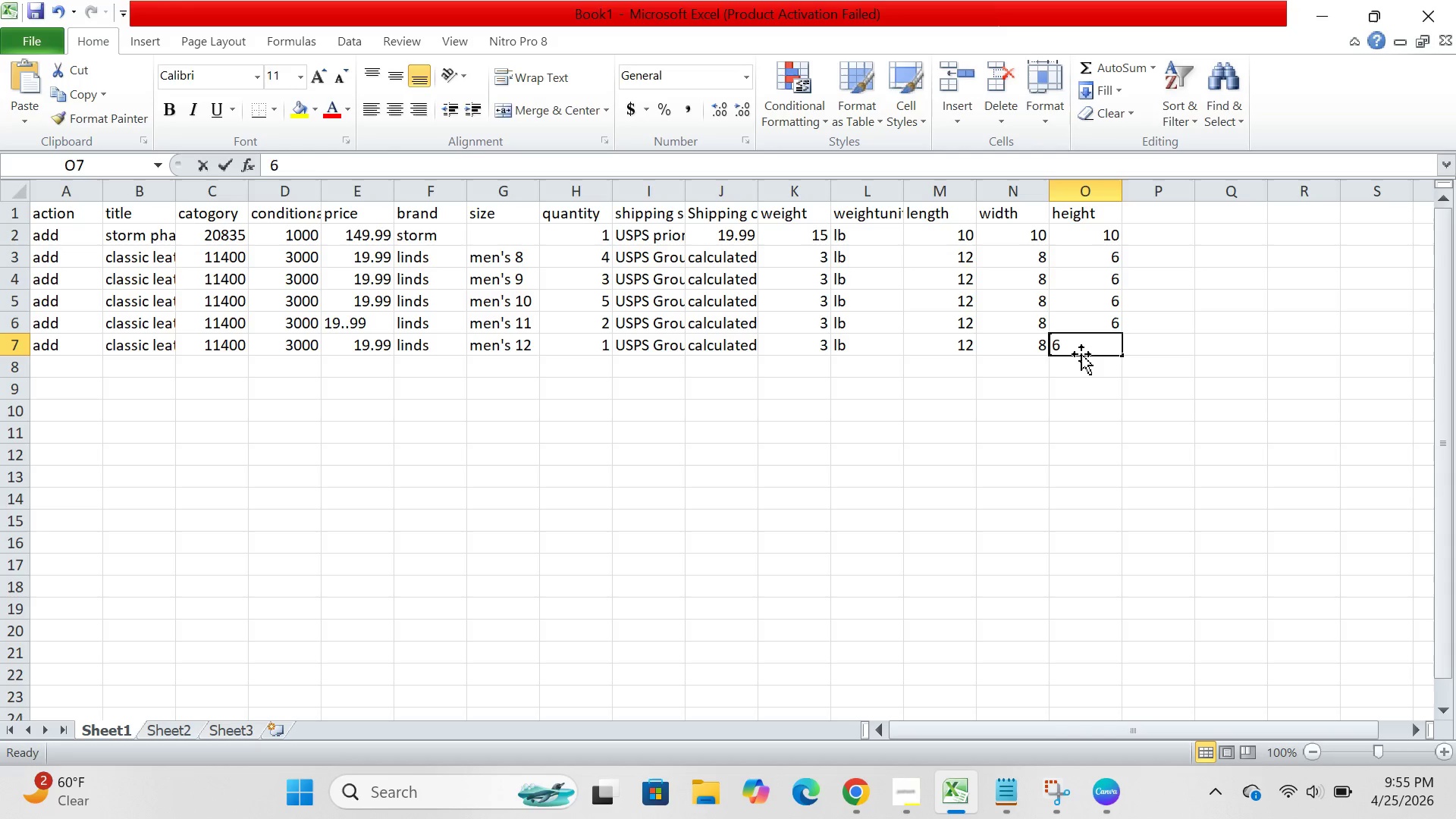 
key(6)
 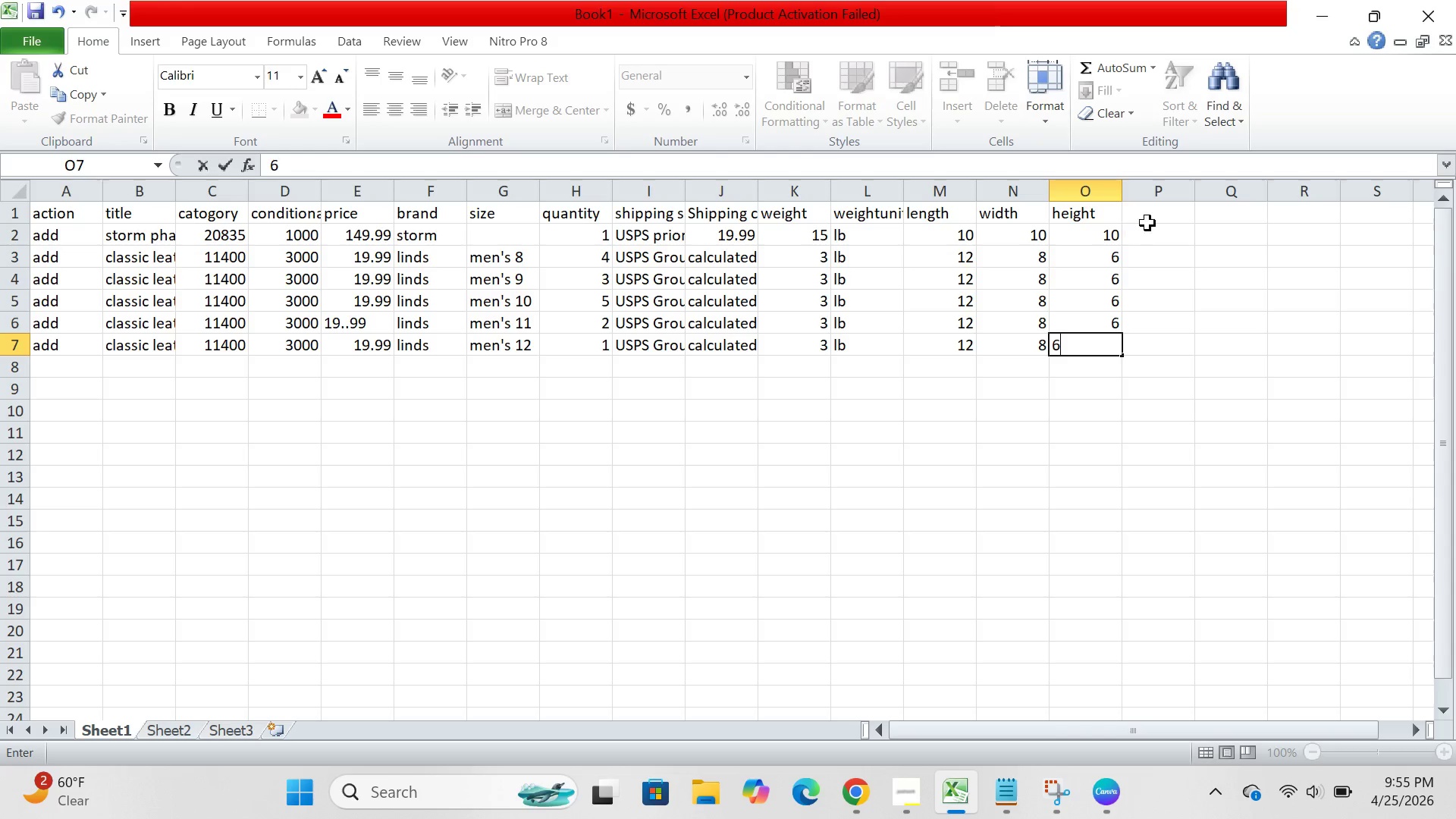 
left_click([1156, 216])
 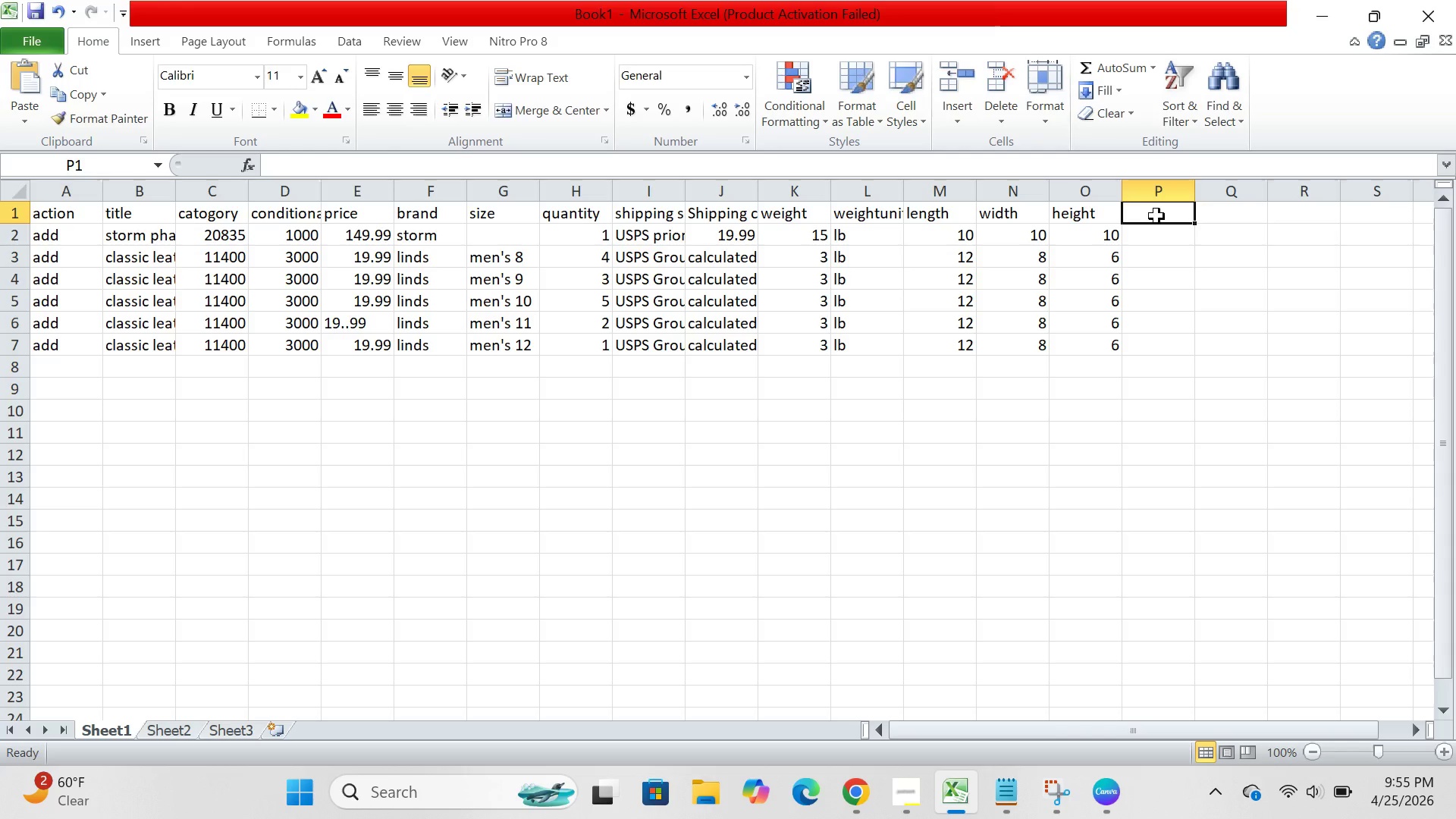 
type(customlabel)
 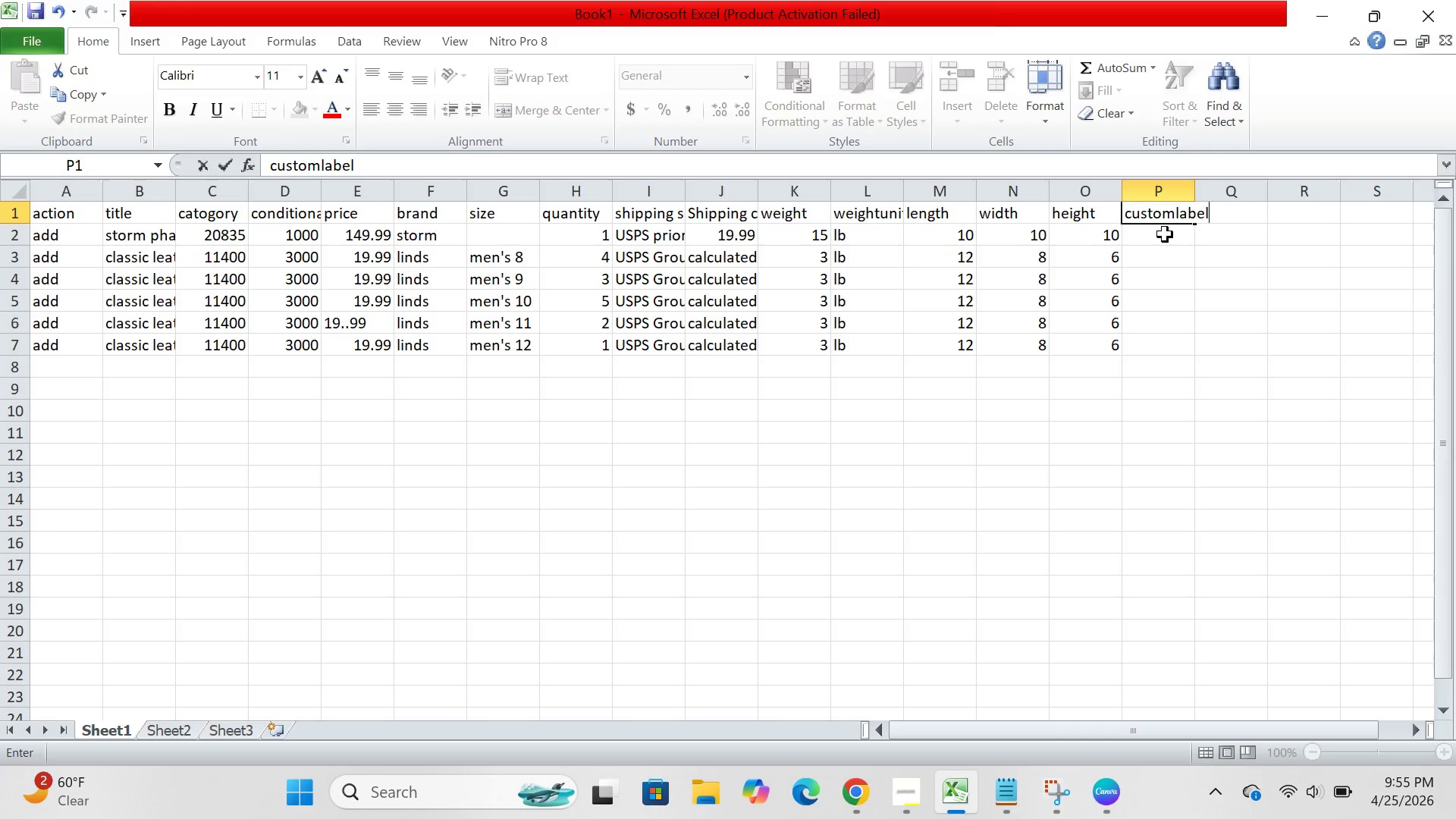 
left_click([1165, 234])
 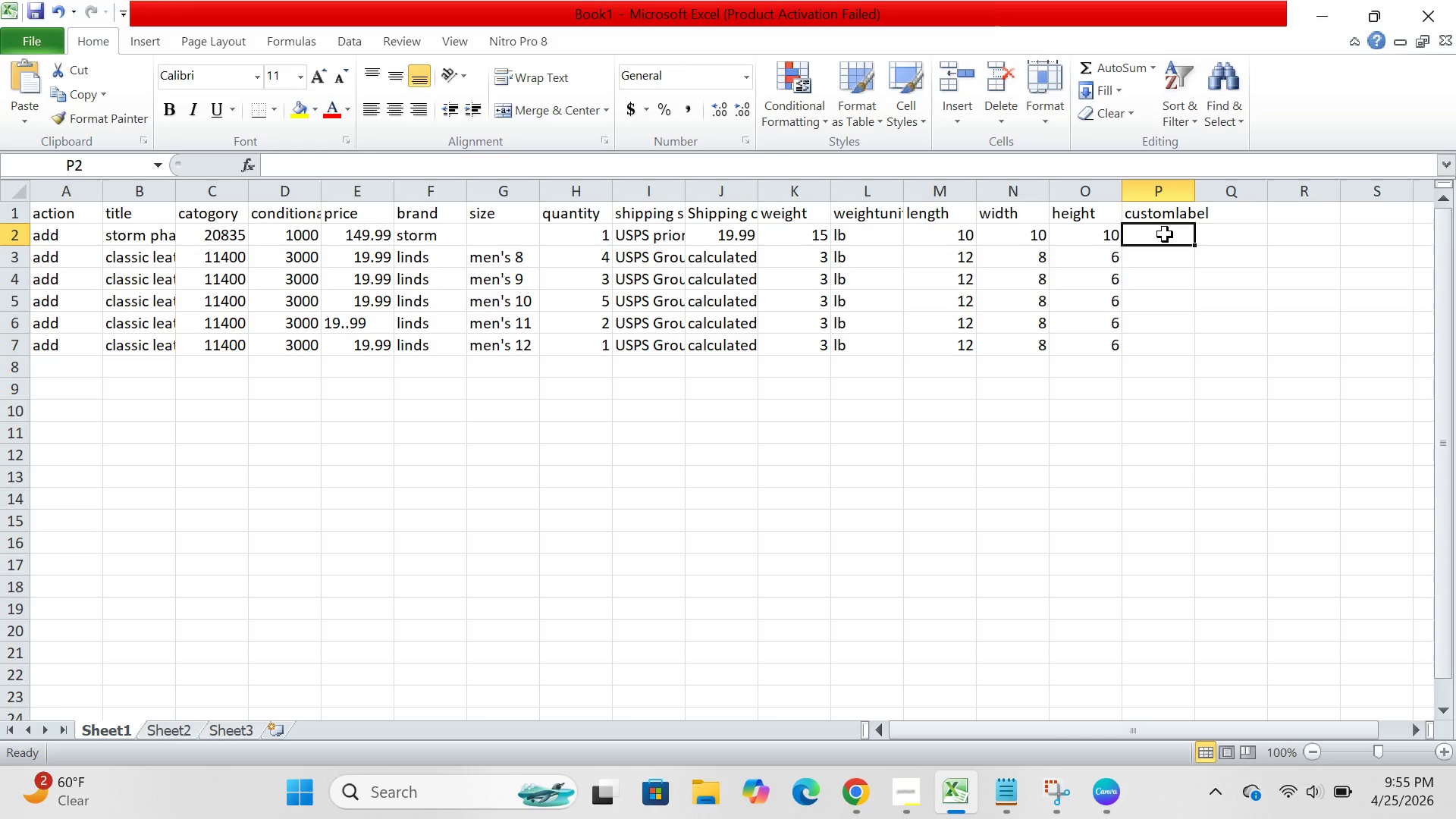 
type(BALL-001)
 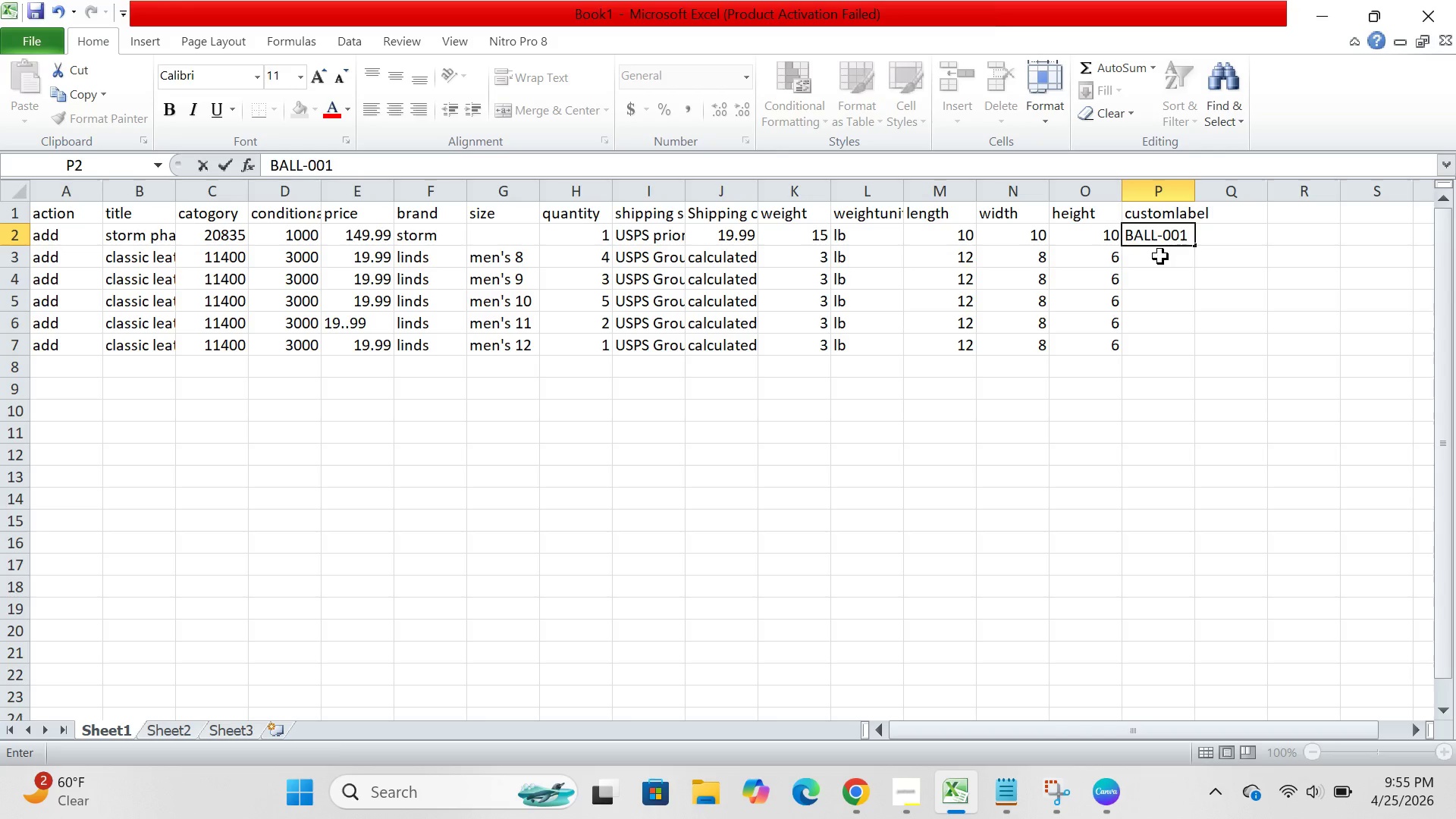 
left_click([1160, 256])
 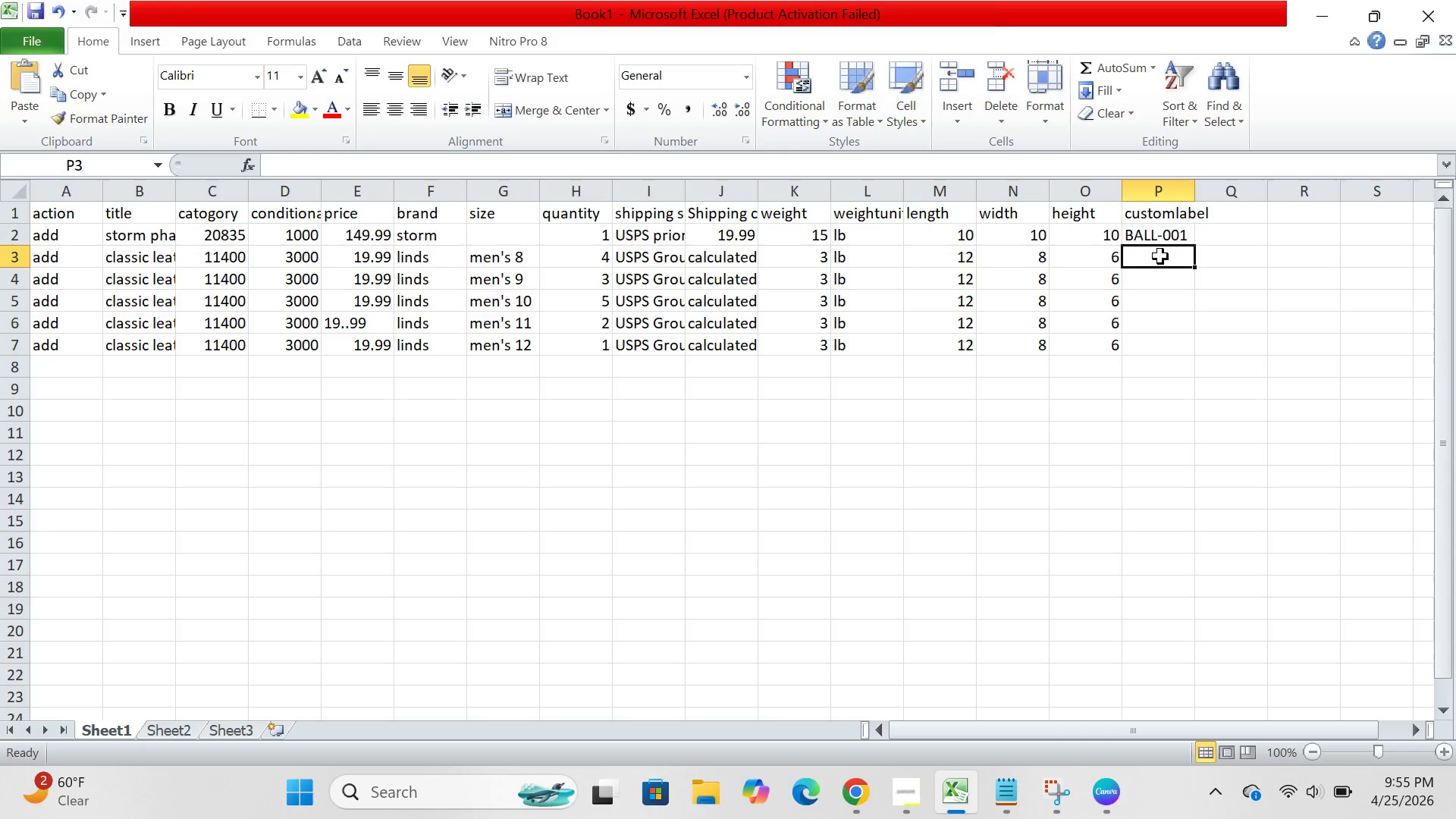 
hold_key(key=S, duration=9.36)
 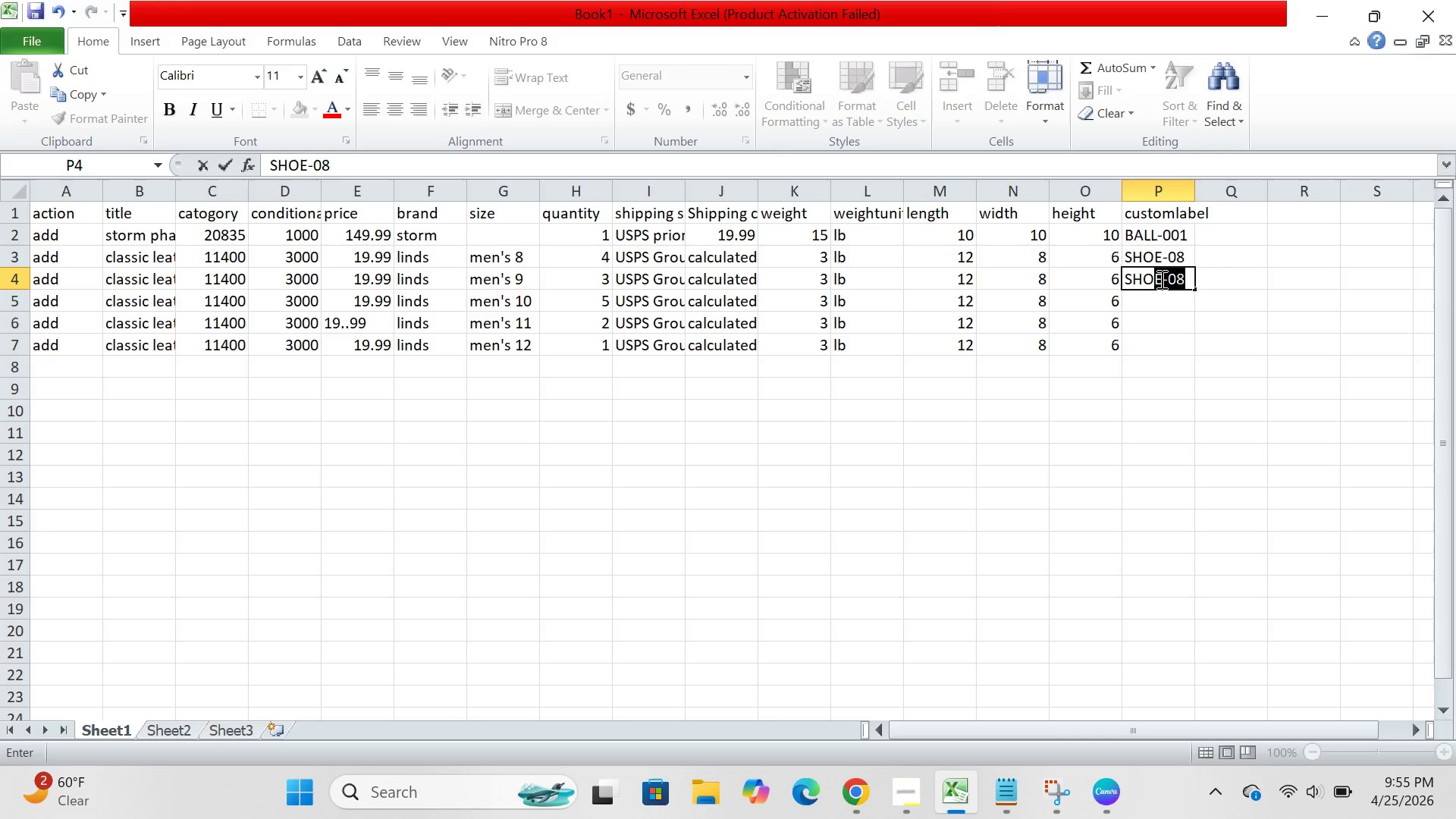 
type(HOE=)
key(Backspace)
type(-08)
 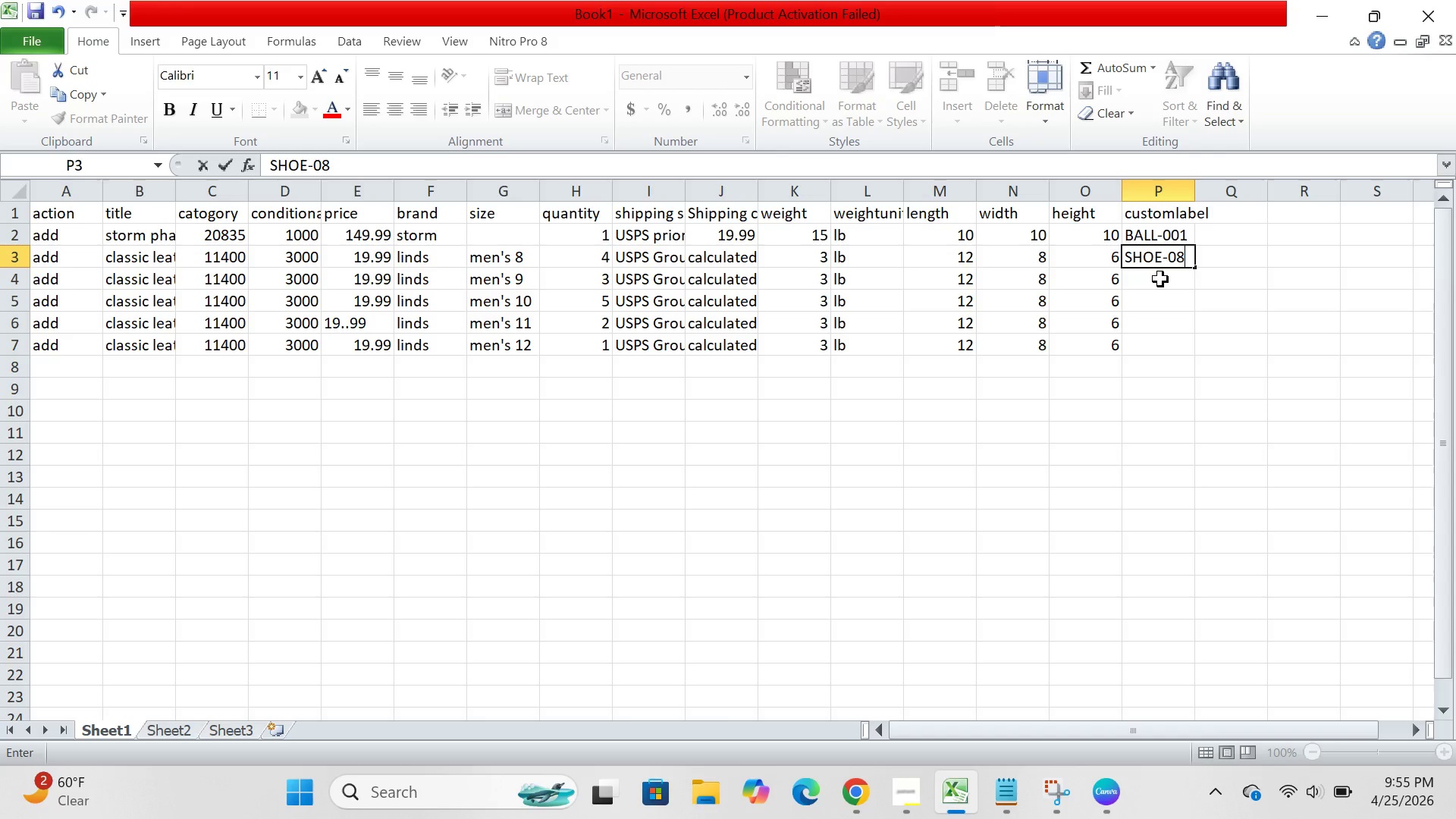 
left_click([1160, 279])
 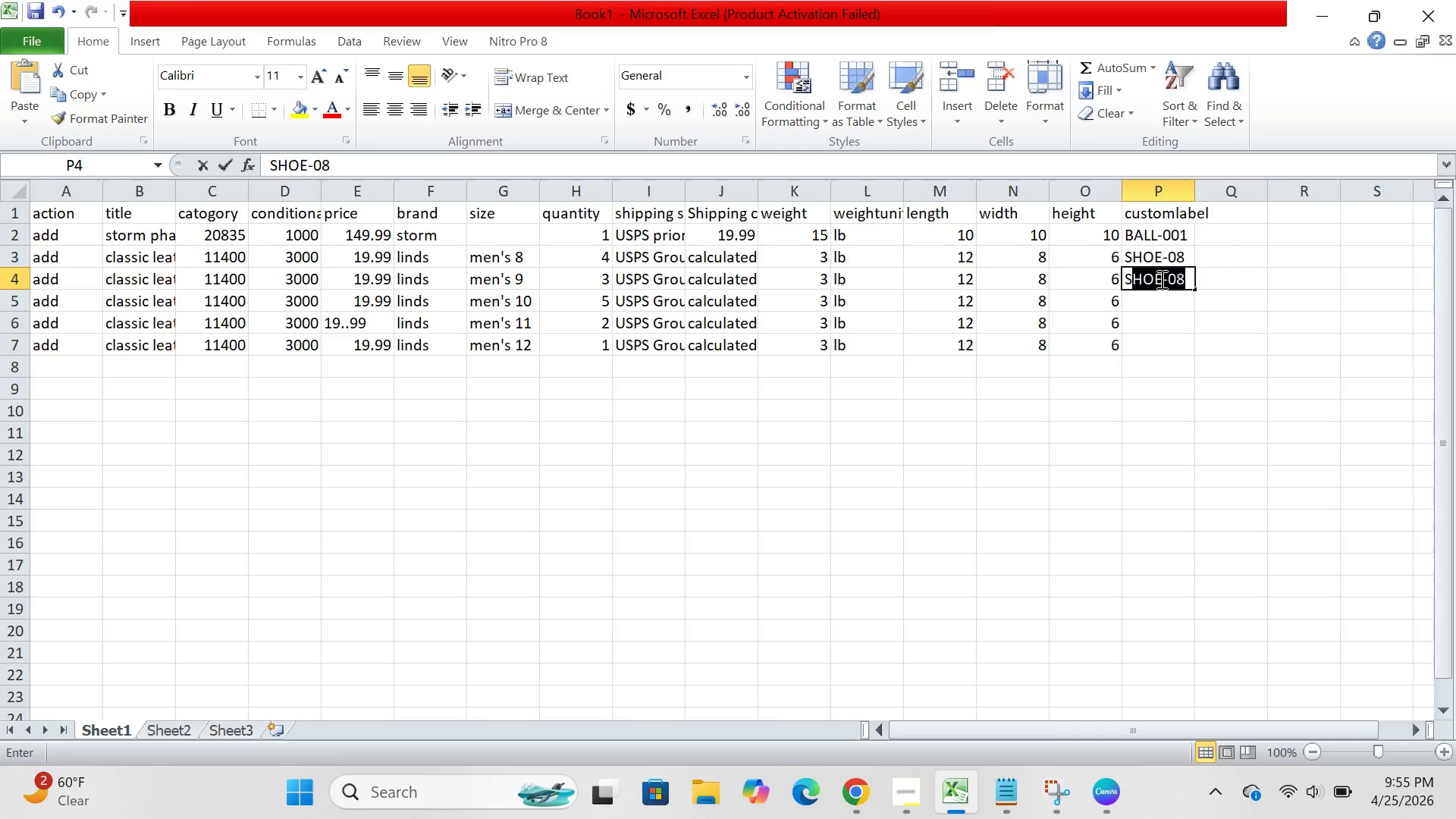 
type(HOE-09)
 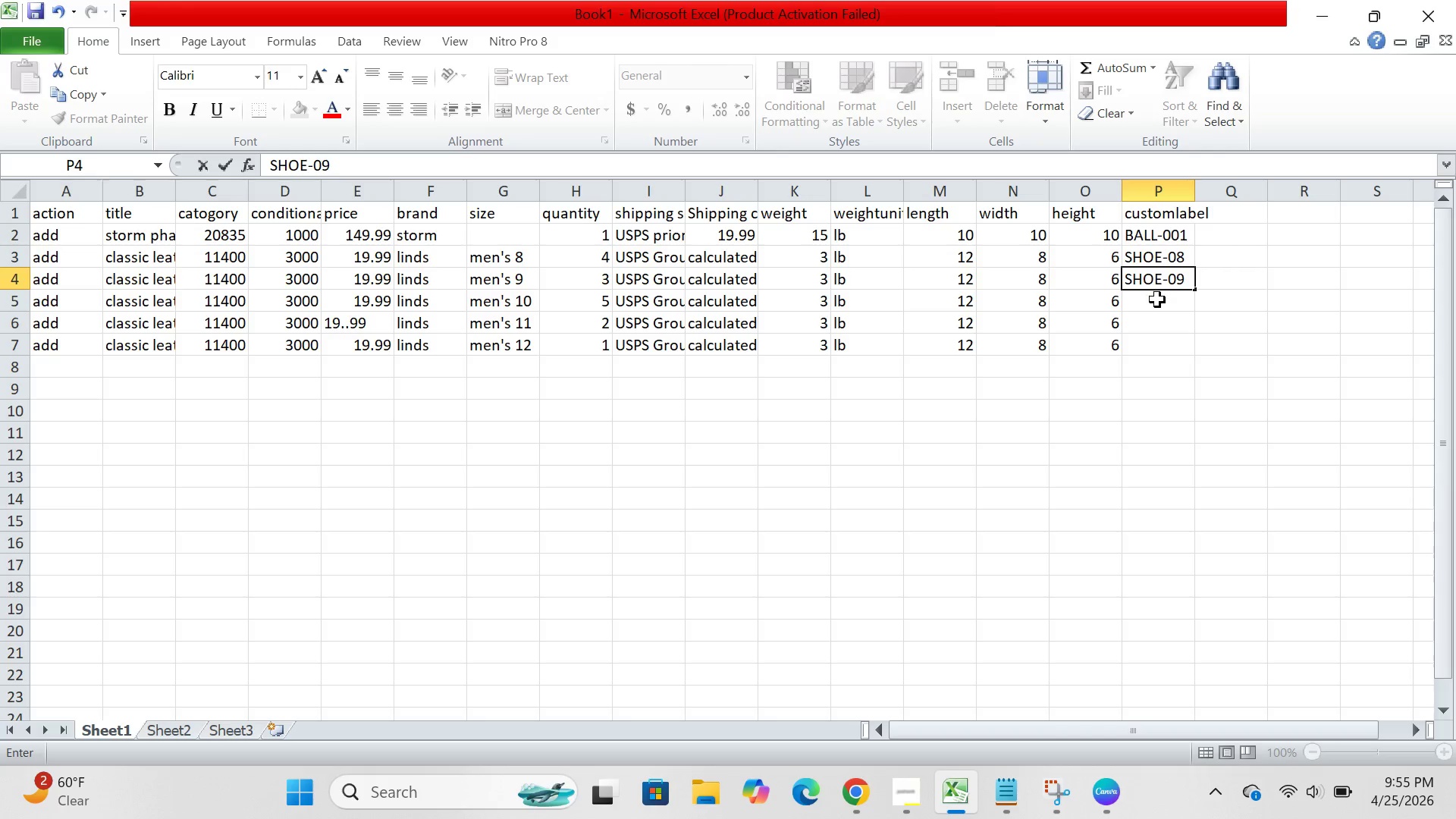 
left_click([1157, 300])
 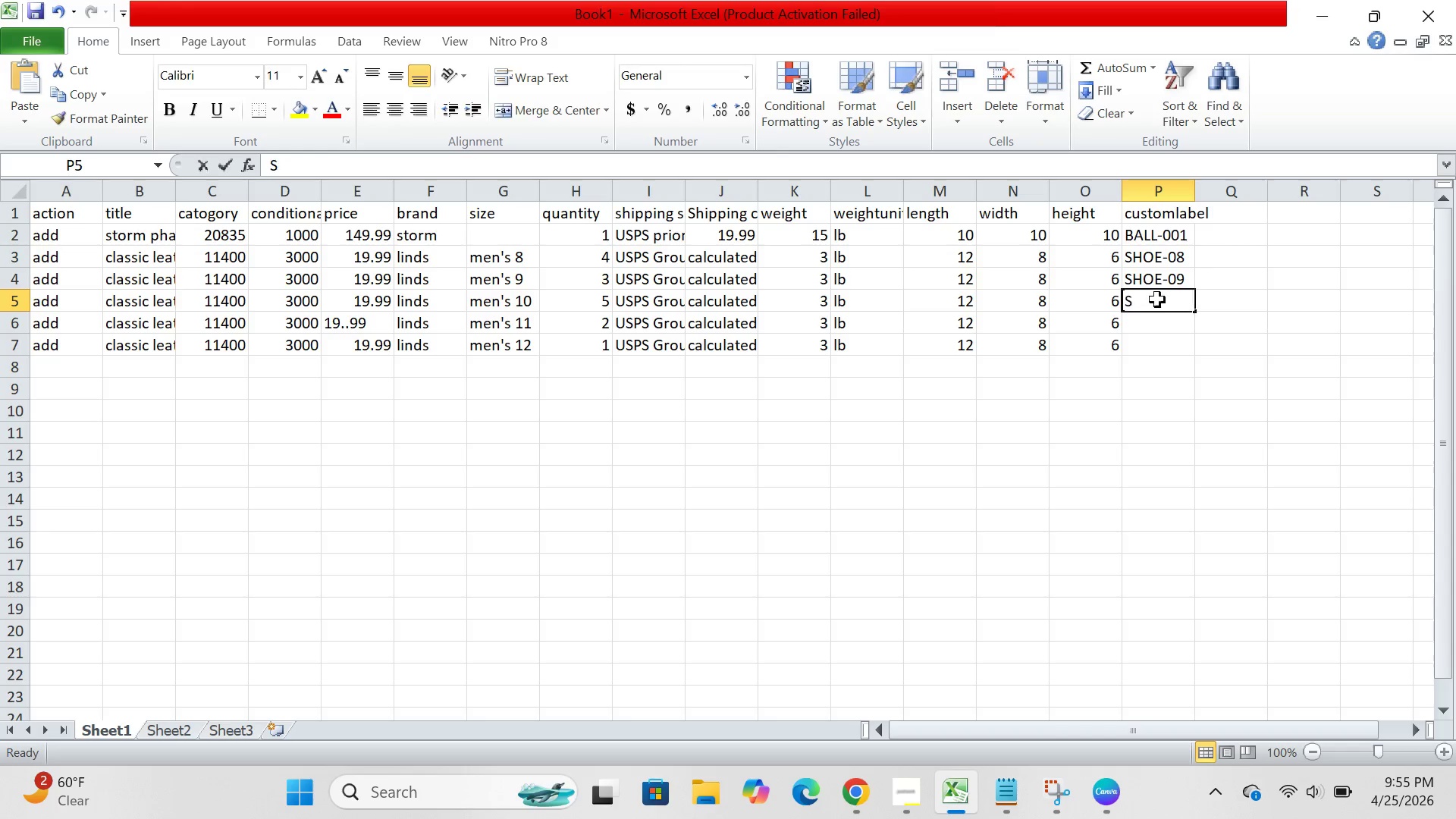 
type(SHOE-19)
key(Backspace)
type(0)
 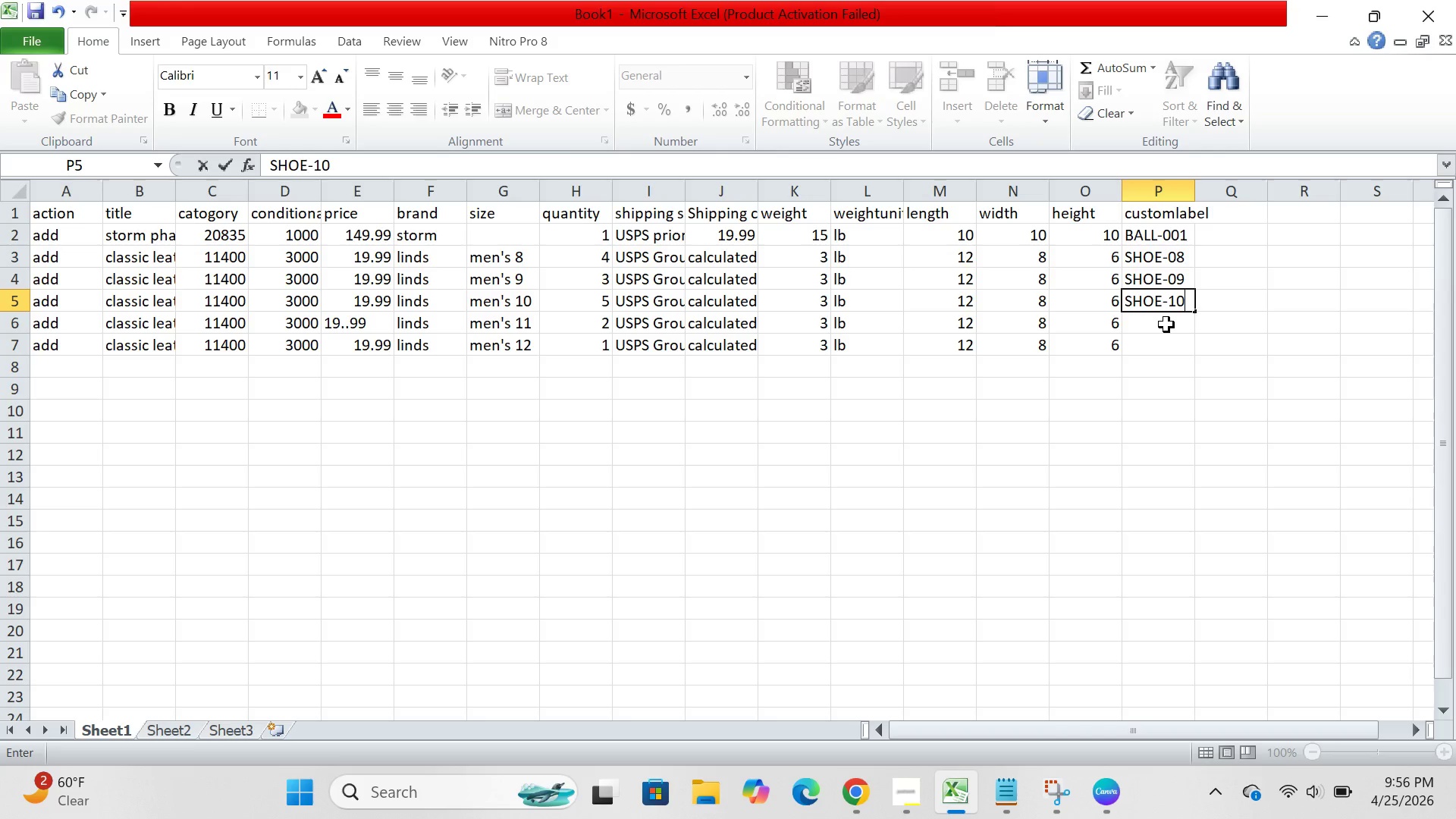 
left_click([1166, 325])
 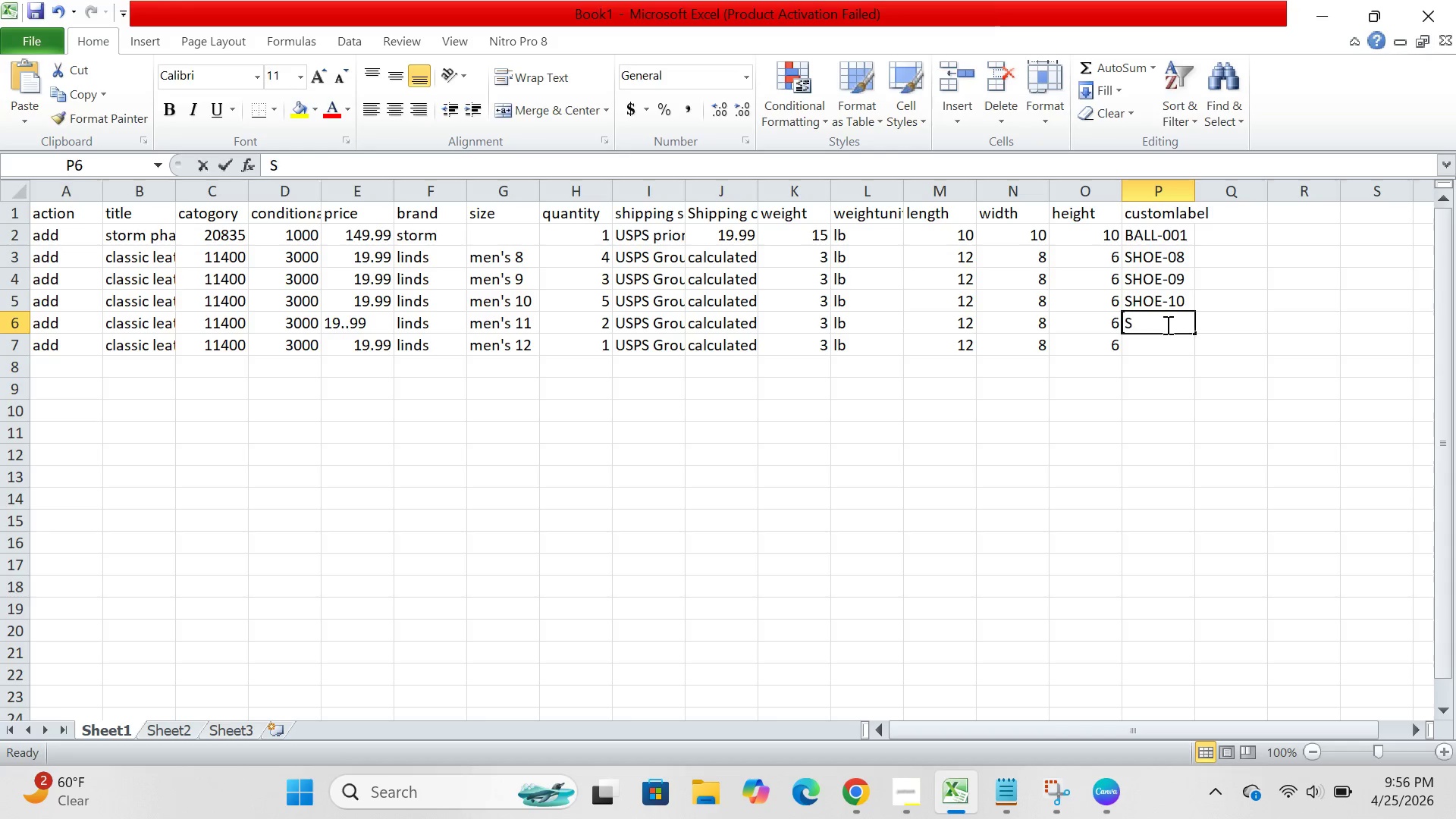 
type(SHOE-11)
 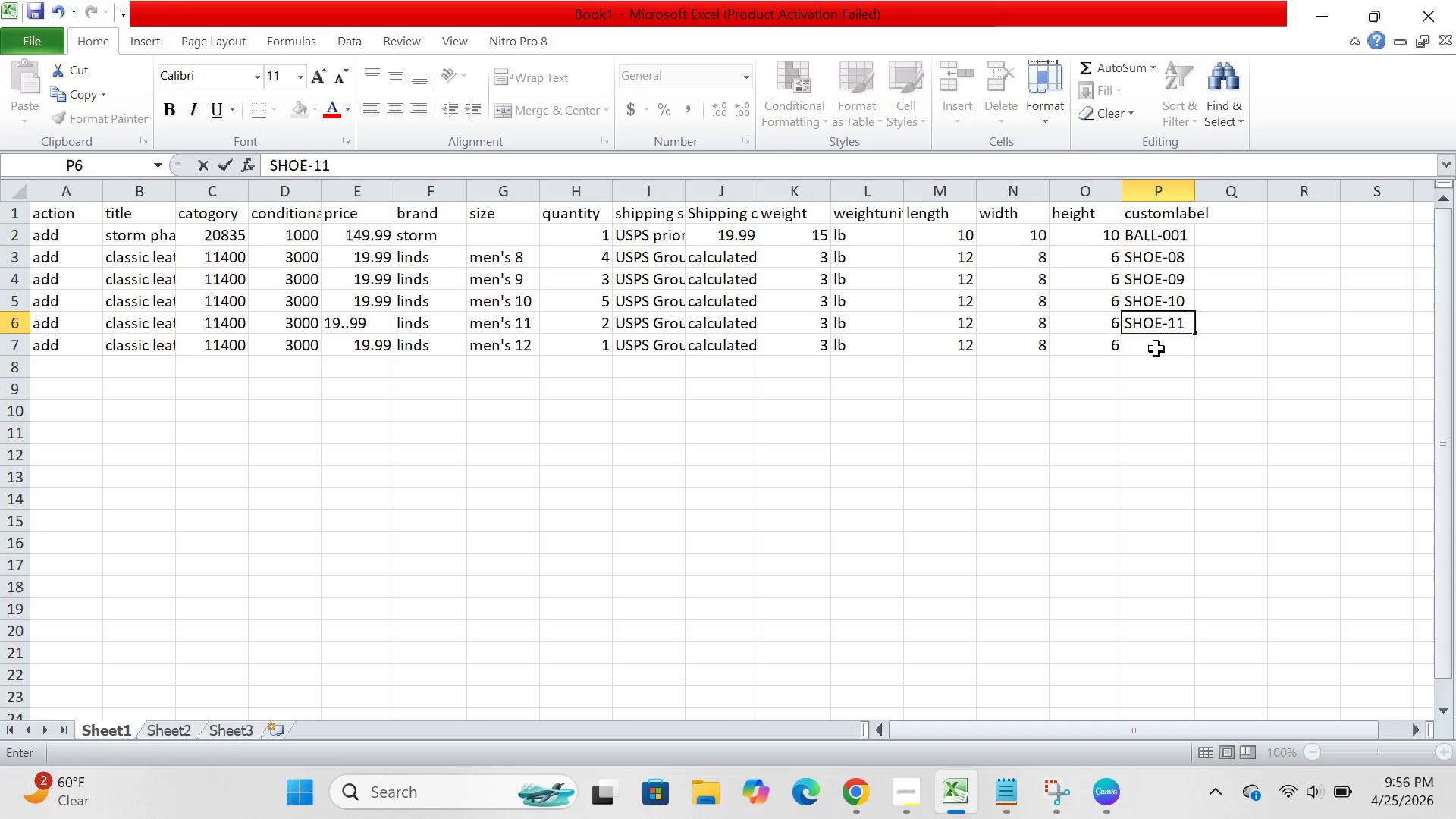 
left_click([1156, 349])
 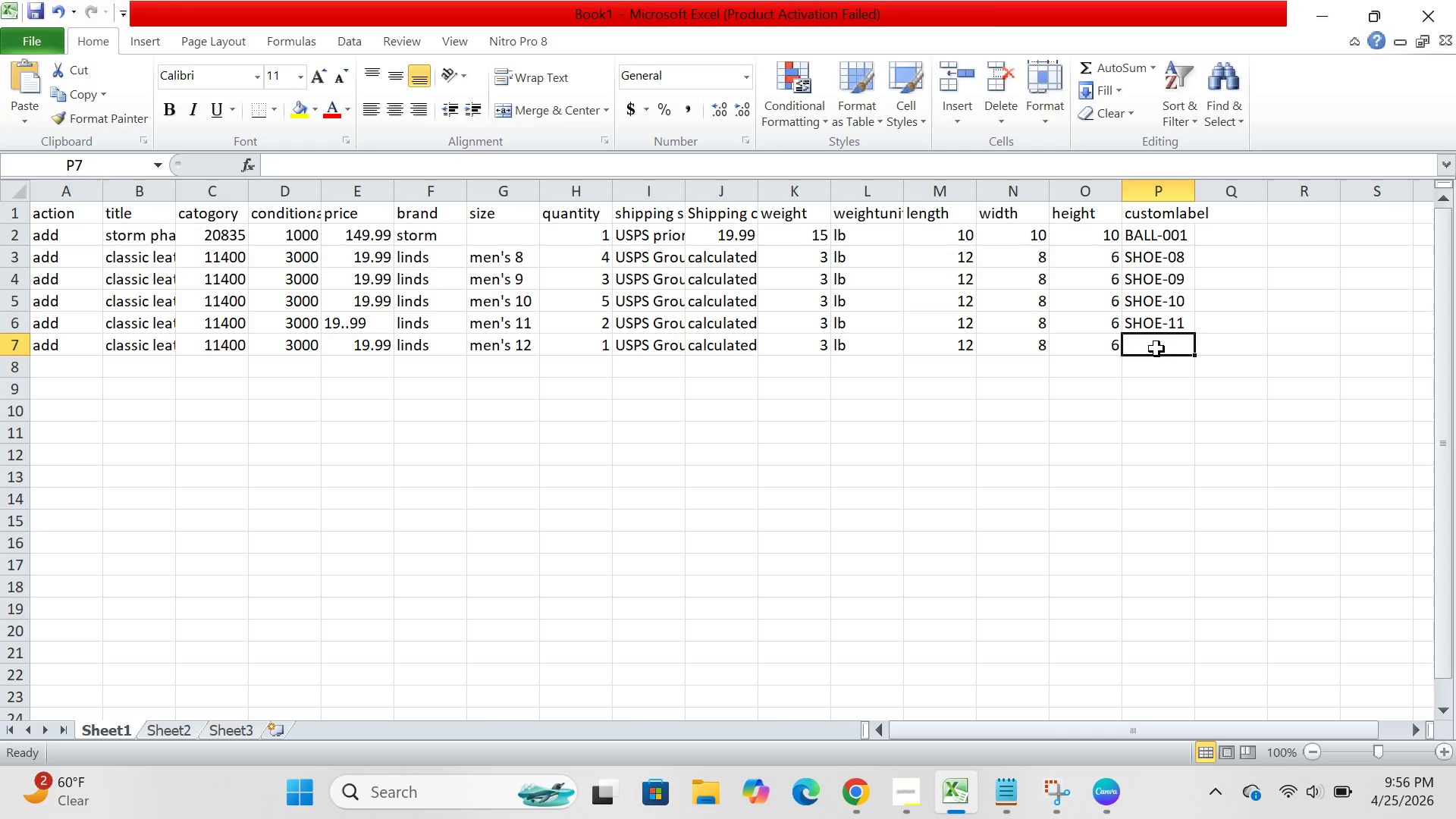 
type(SHOE-12)
 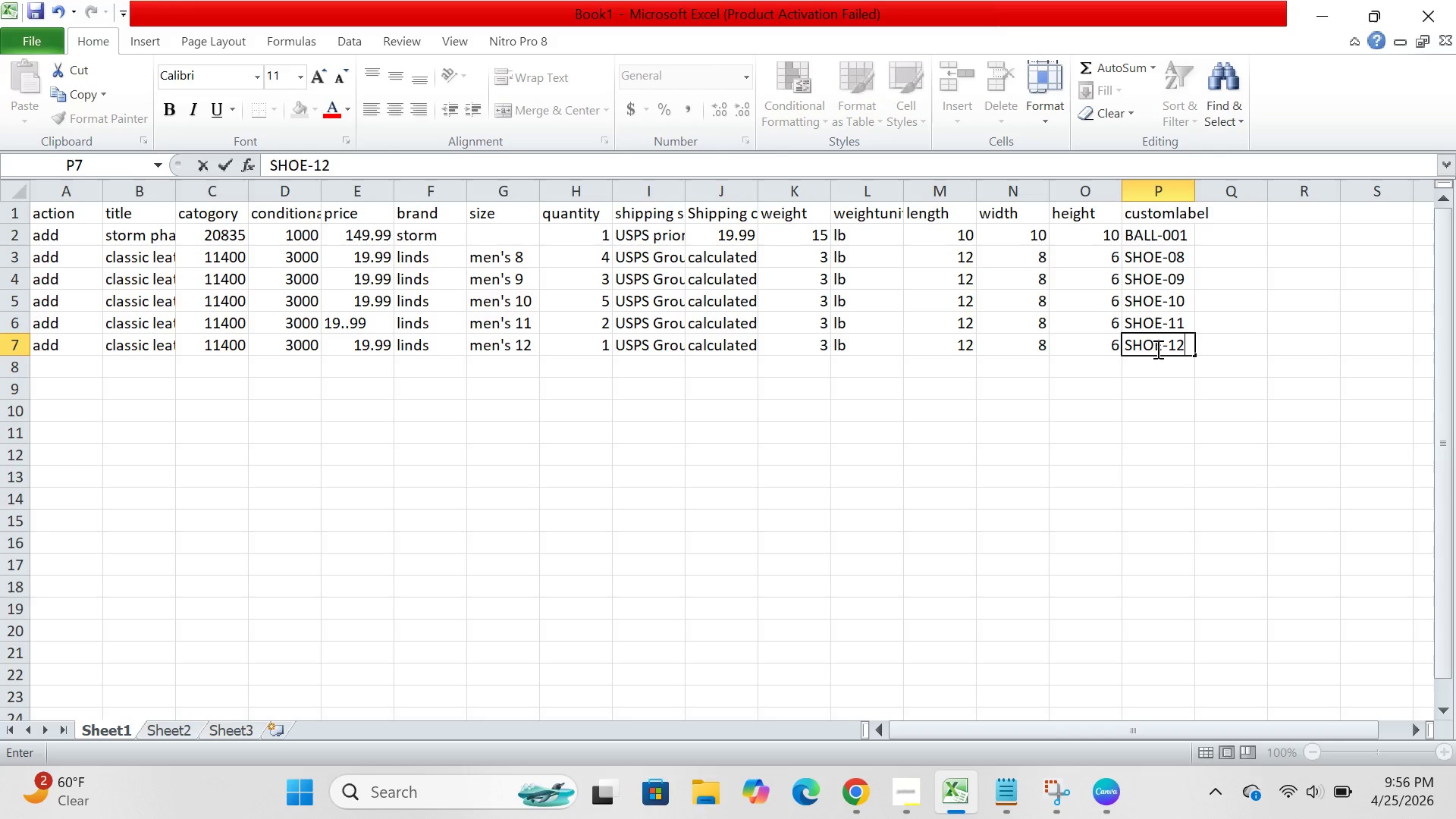 
wait(19.05)
 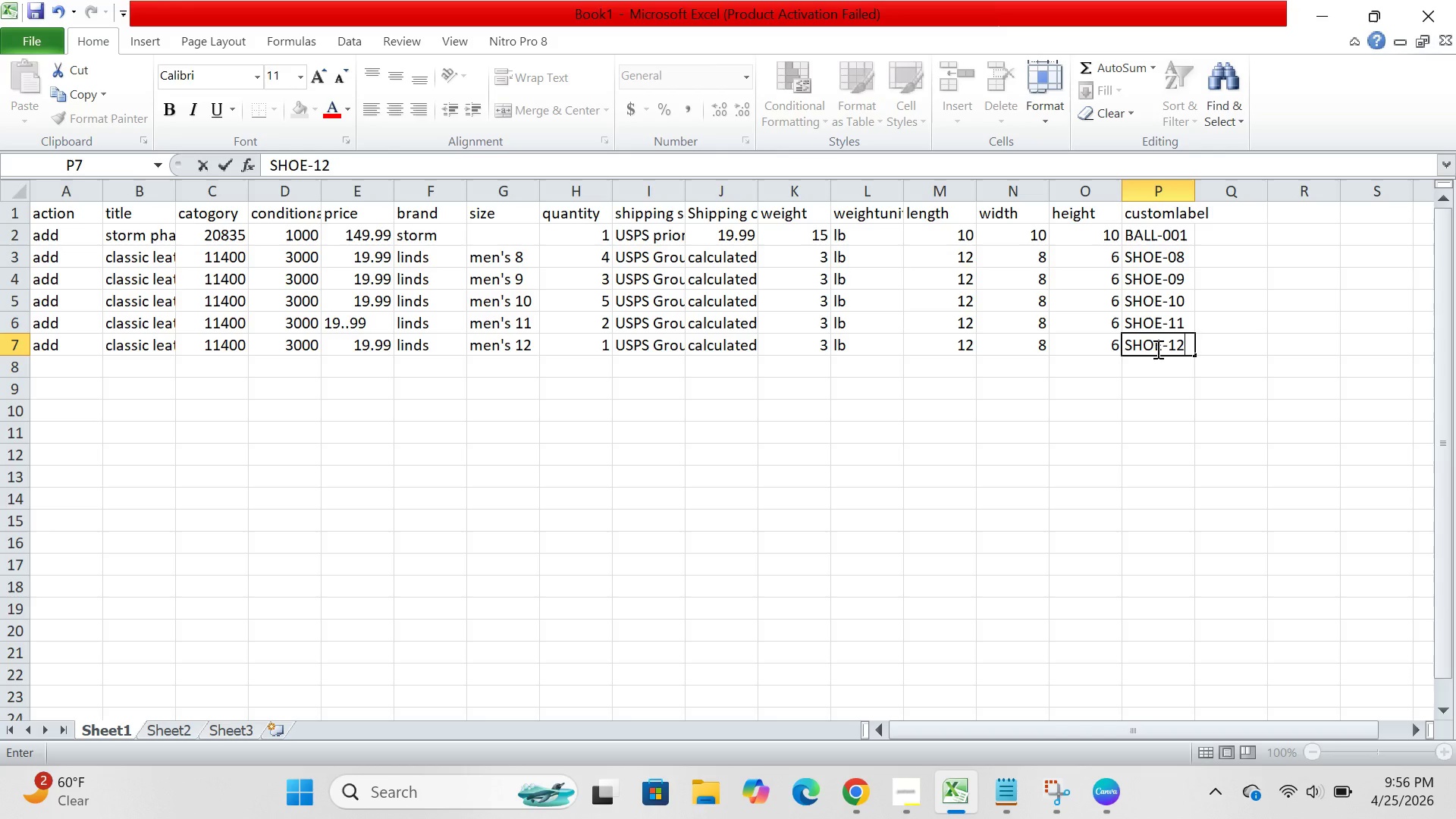 
left_click([781, 452])
 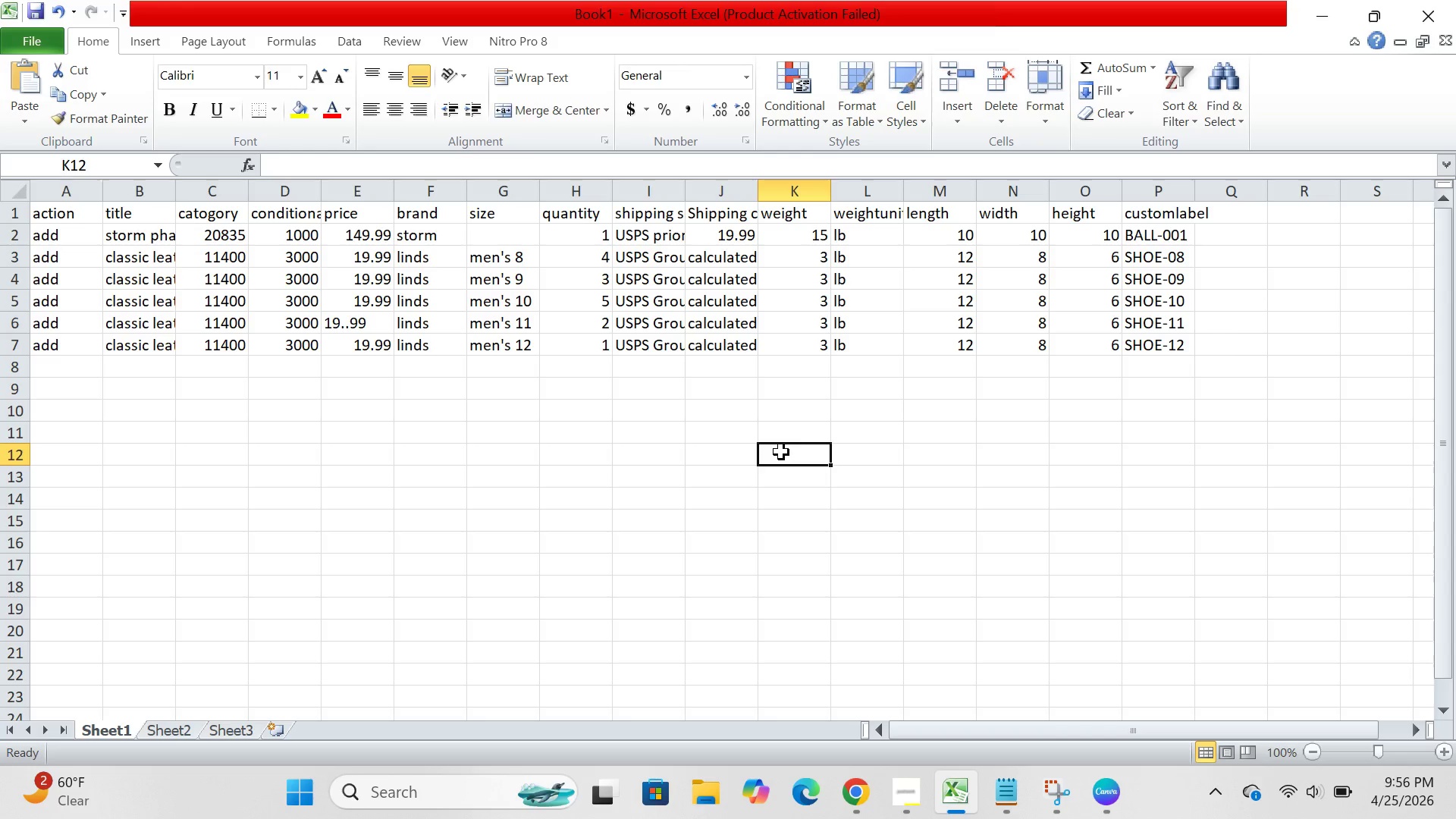 
wait(7.36)
 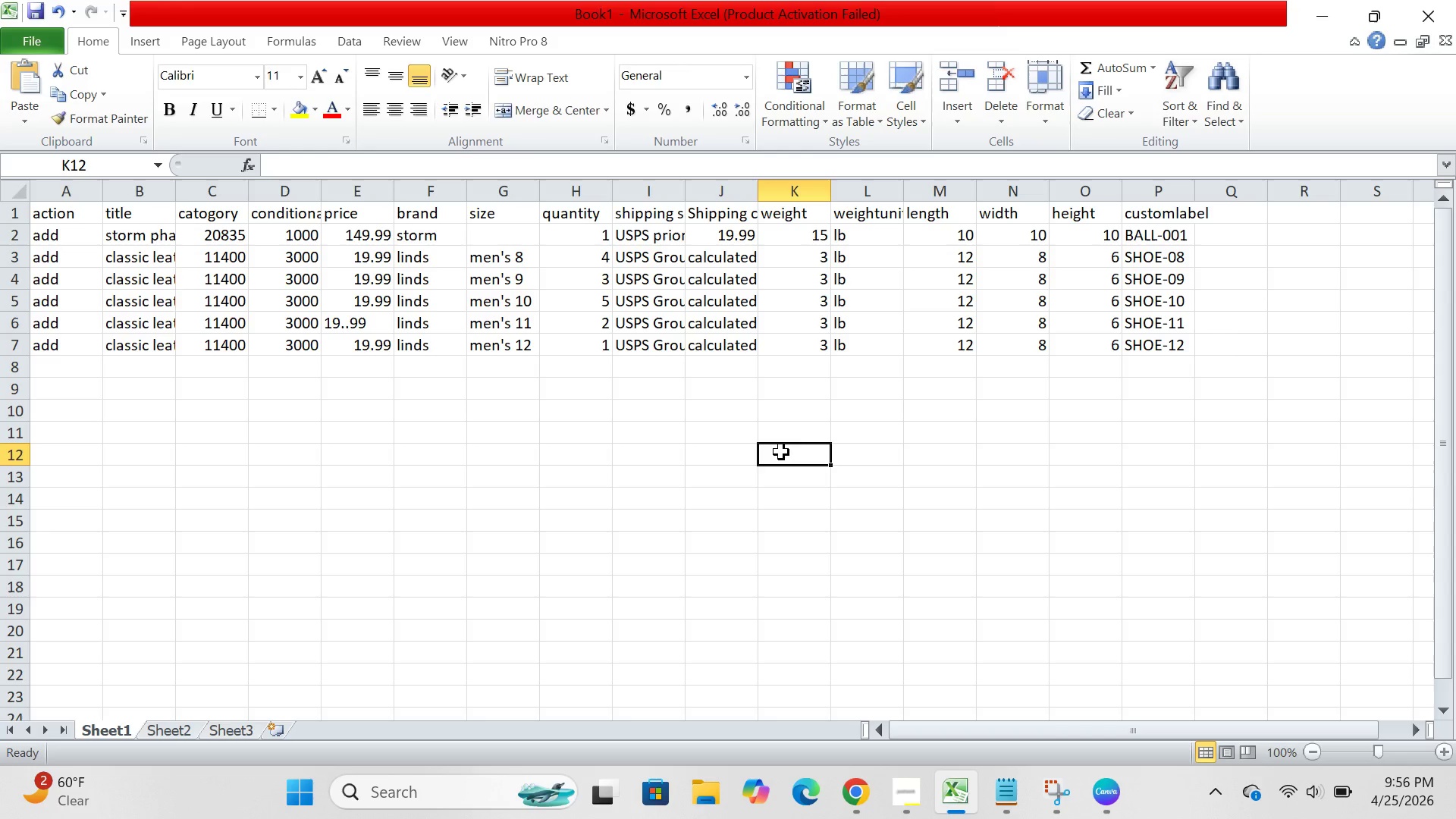 
left_click([37, 39])
 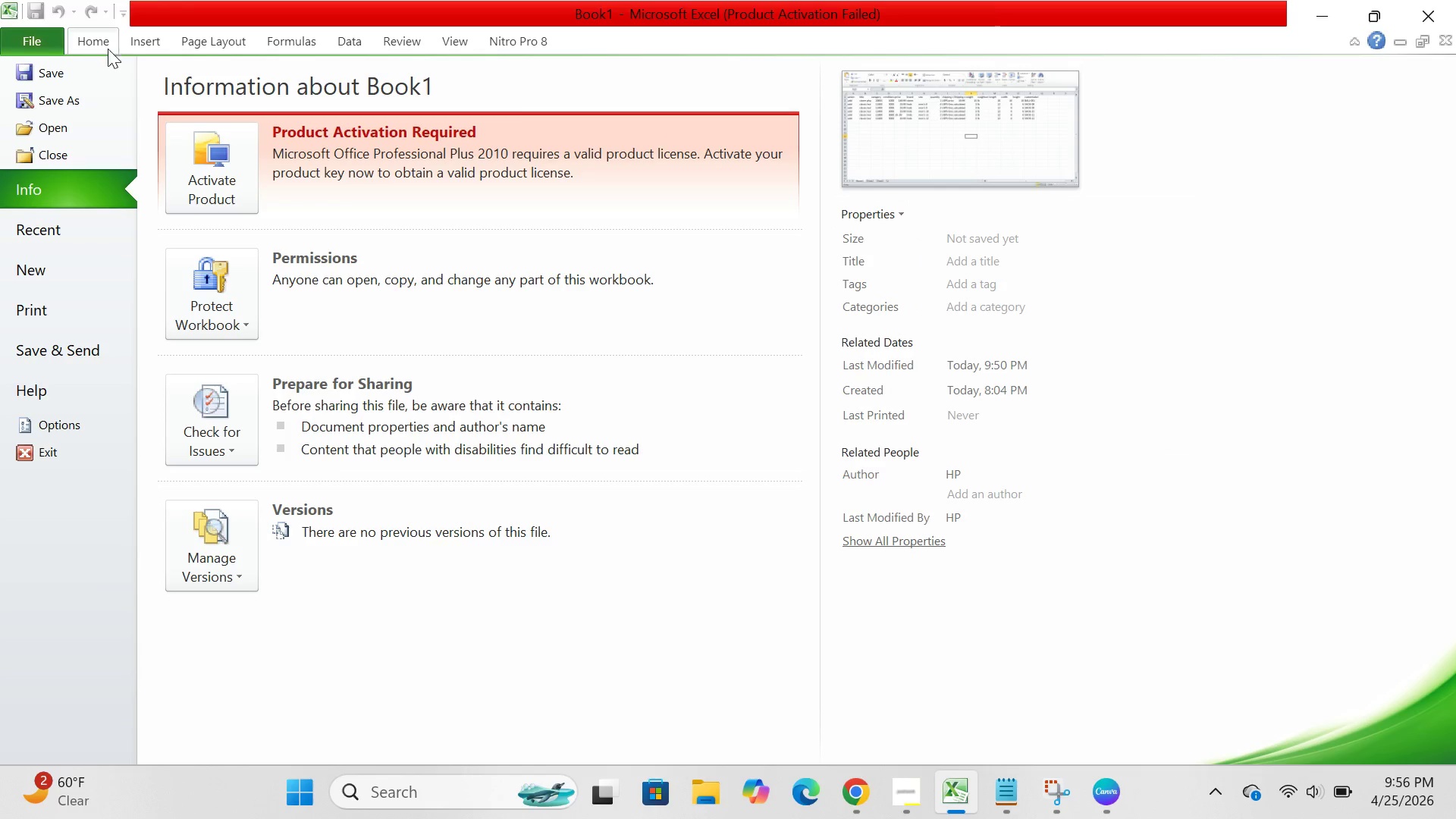 
left_click([99, 94])
 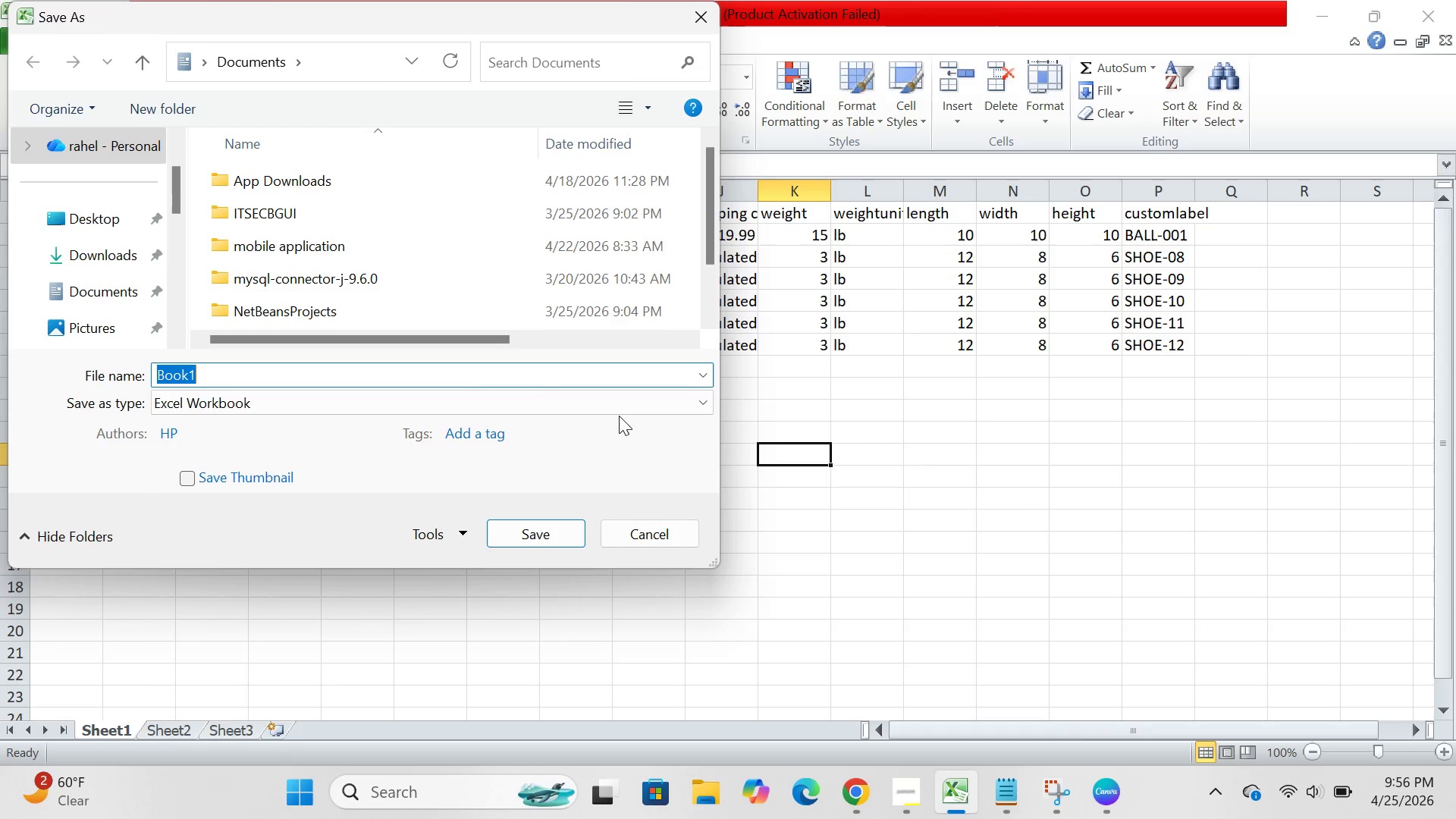 
wait(5.91)
 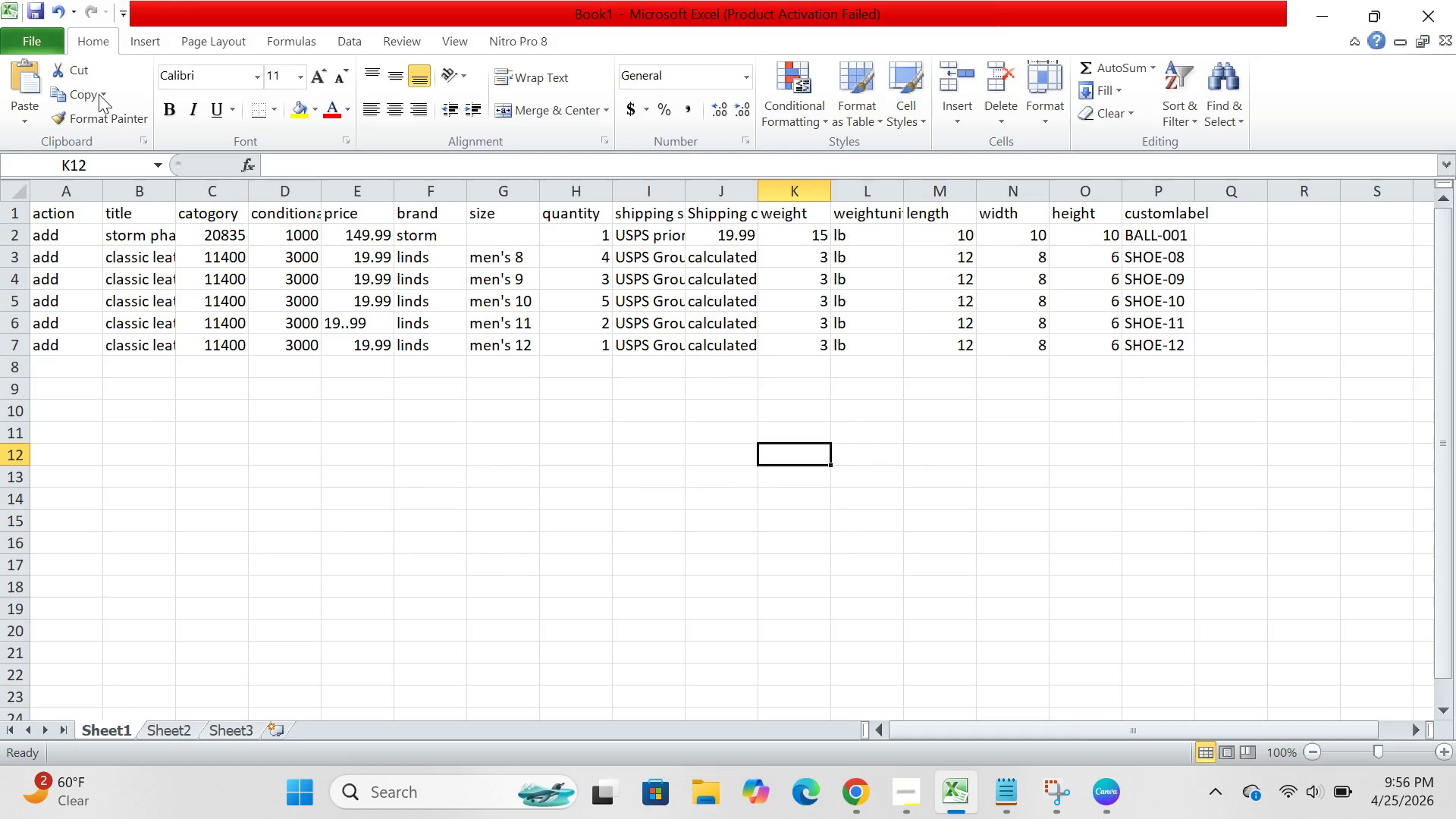 
scroll: coordinate [98, 268], scroll_direction: down, amount: 11.0
 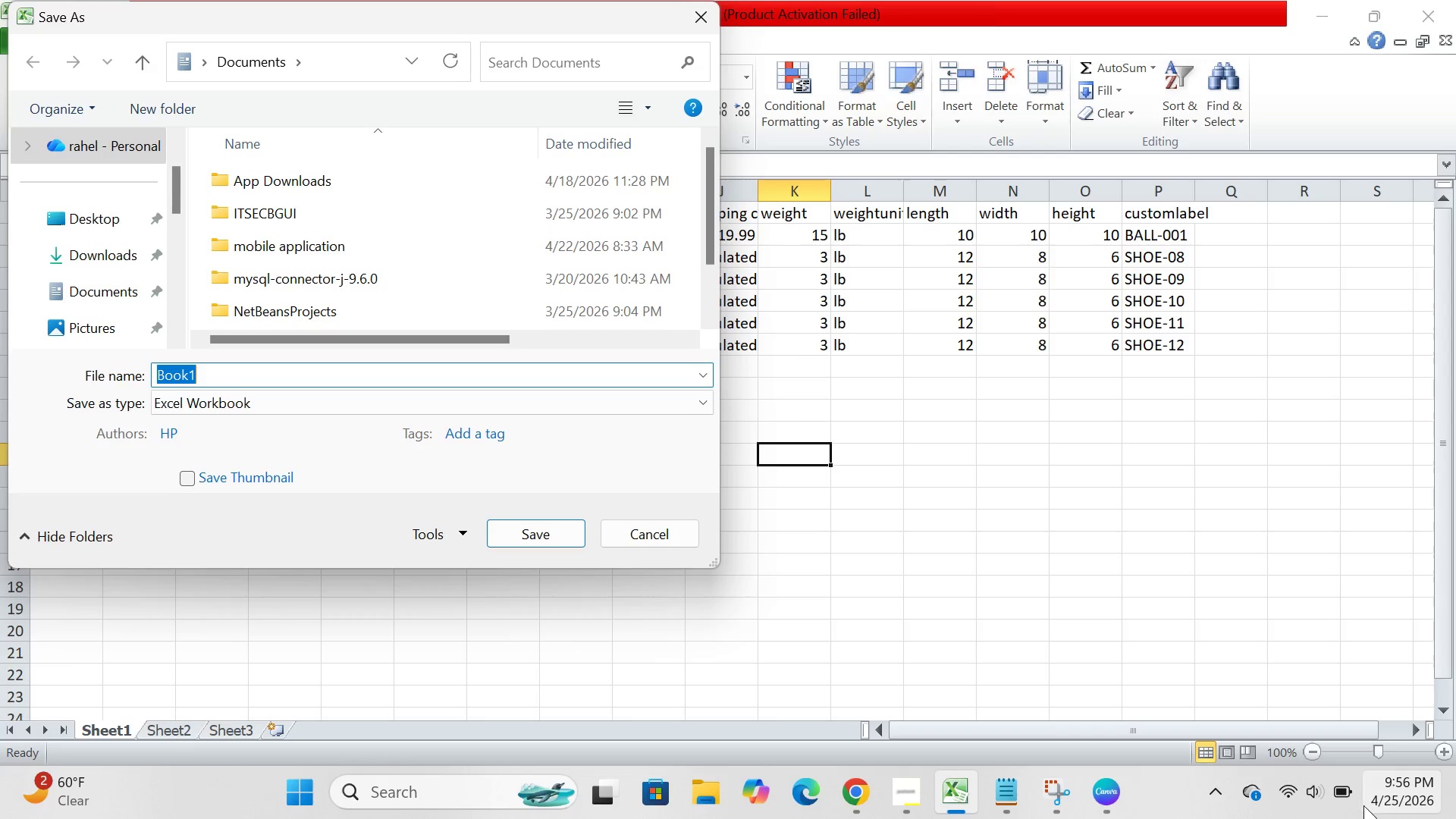 
left_click([1344, 799])
 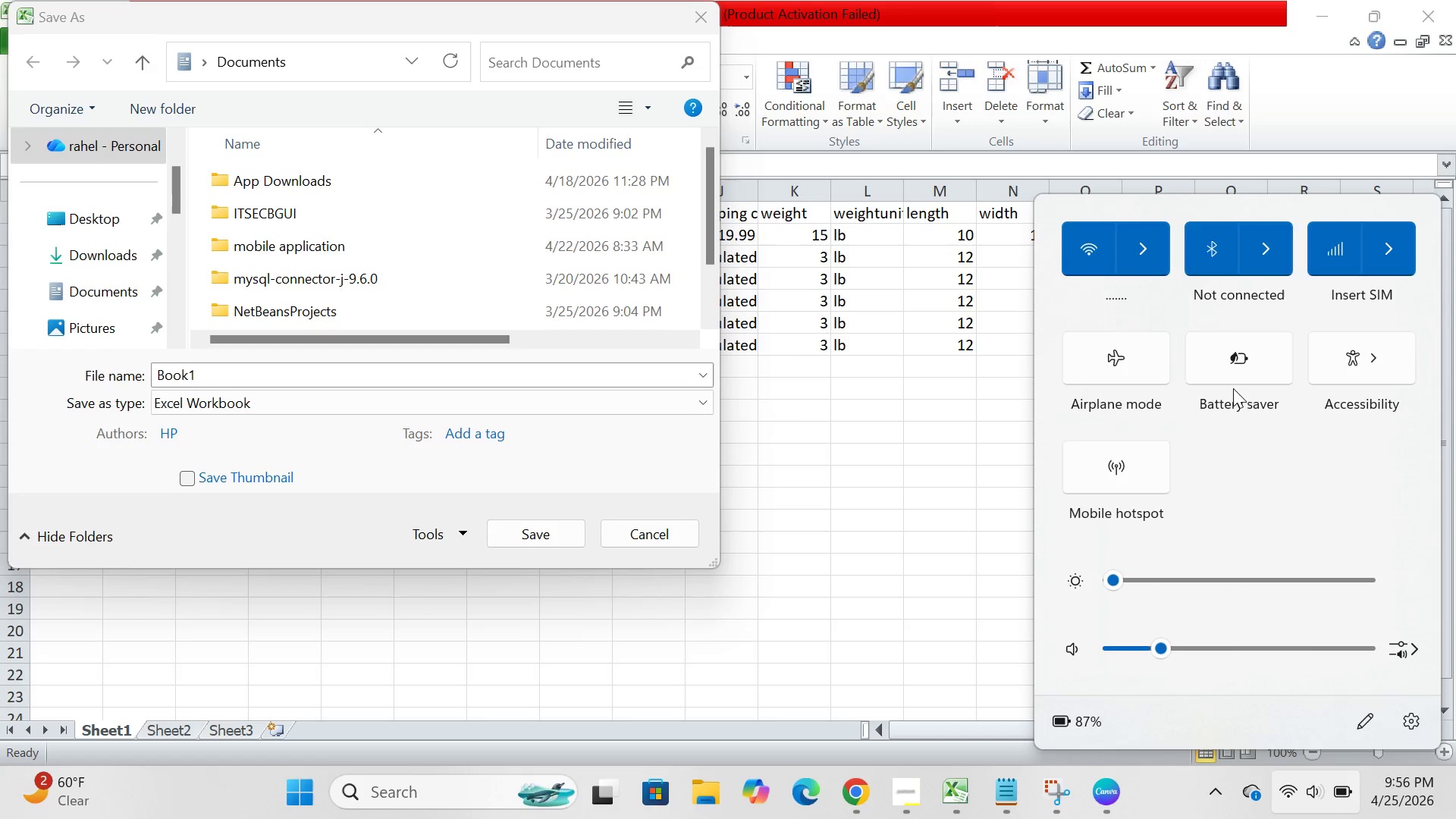 
left_click([1243, 361])
 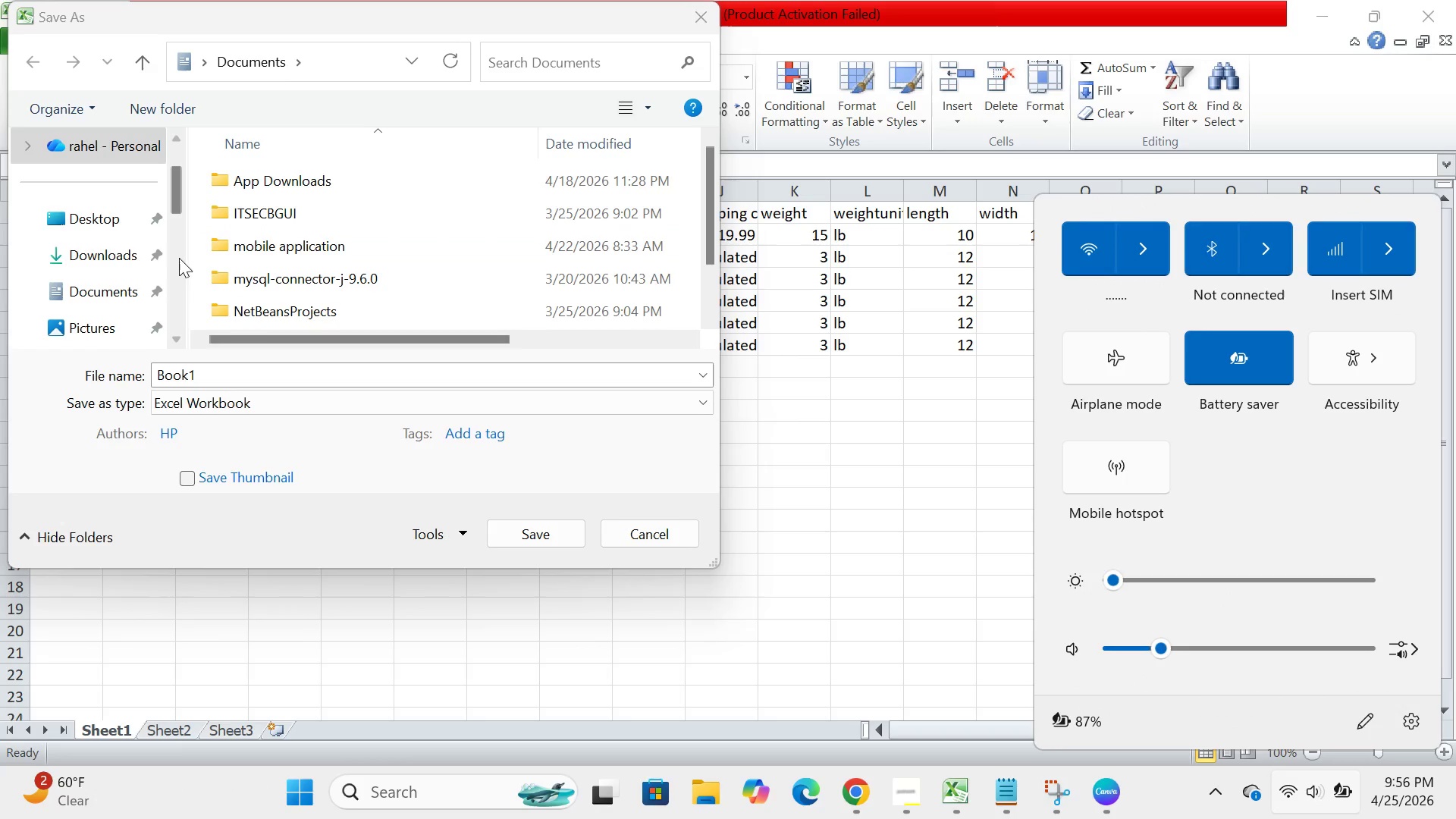 
scroll: coordinate [116, 288], scroll_direction: down, amount: 4.0
 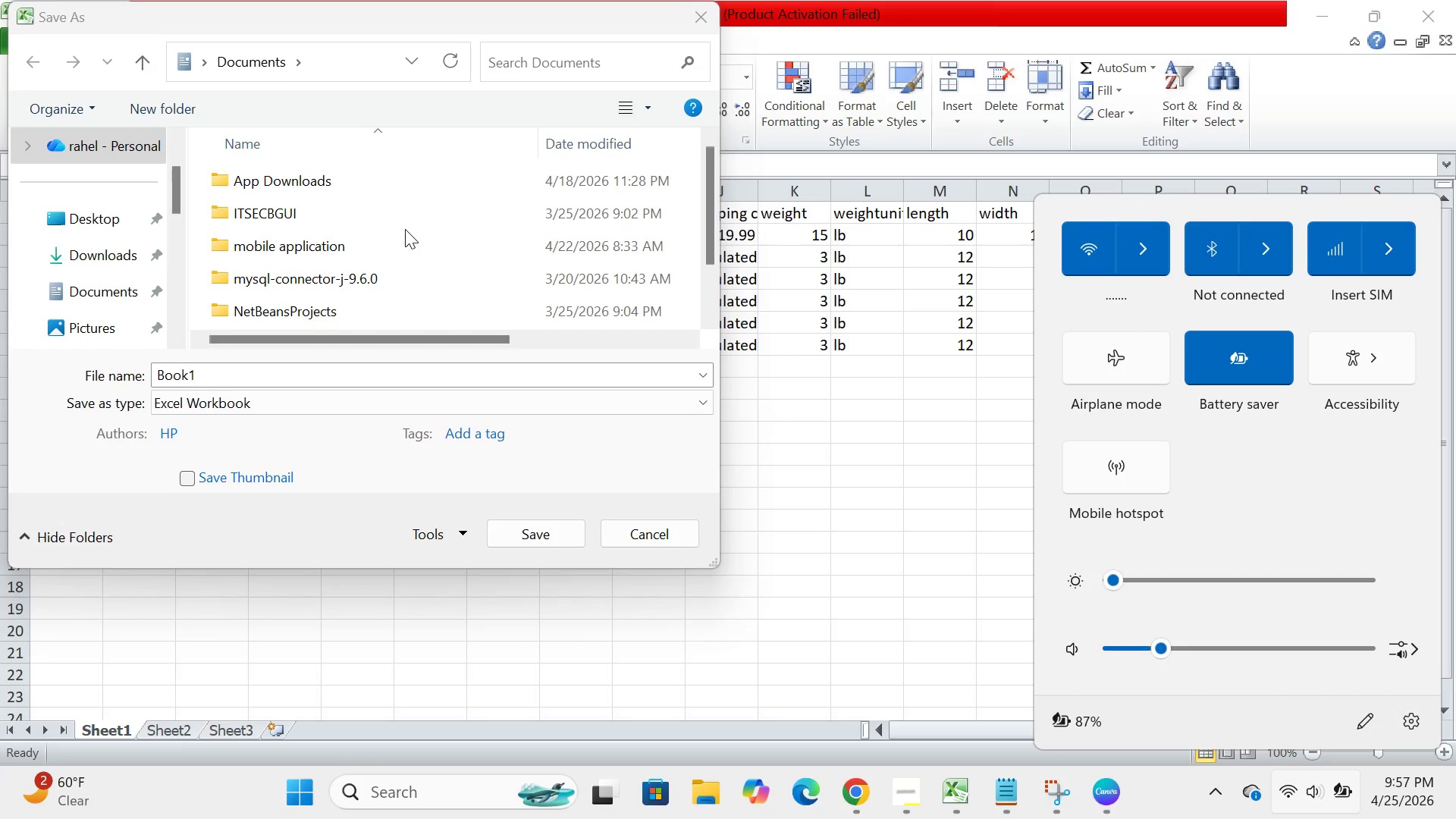 
left_click([405, 229])
 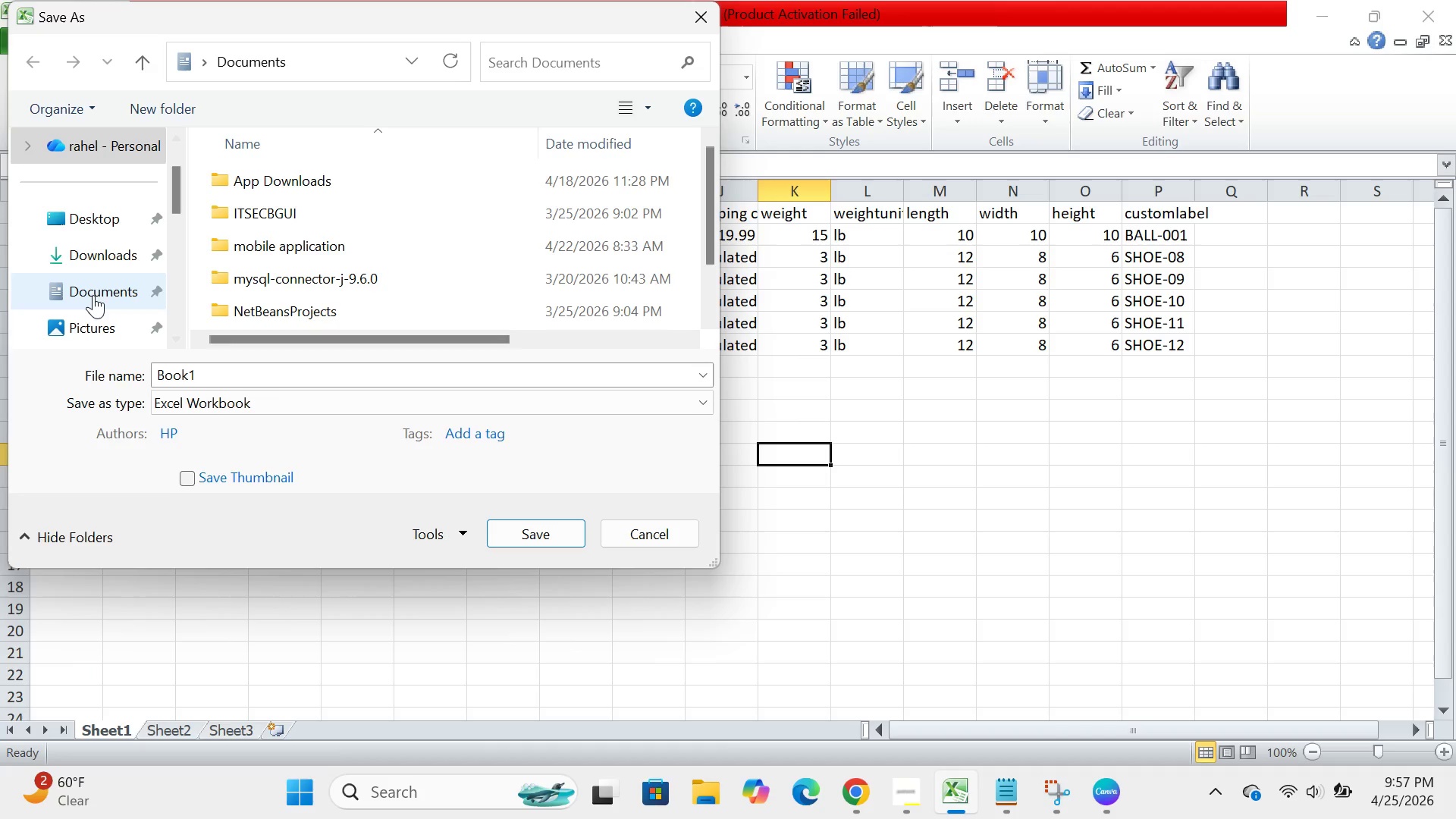 
scroll: coordinate [93, 295], scroll_direction: none, amount: 0.0
 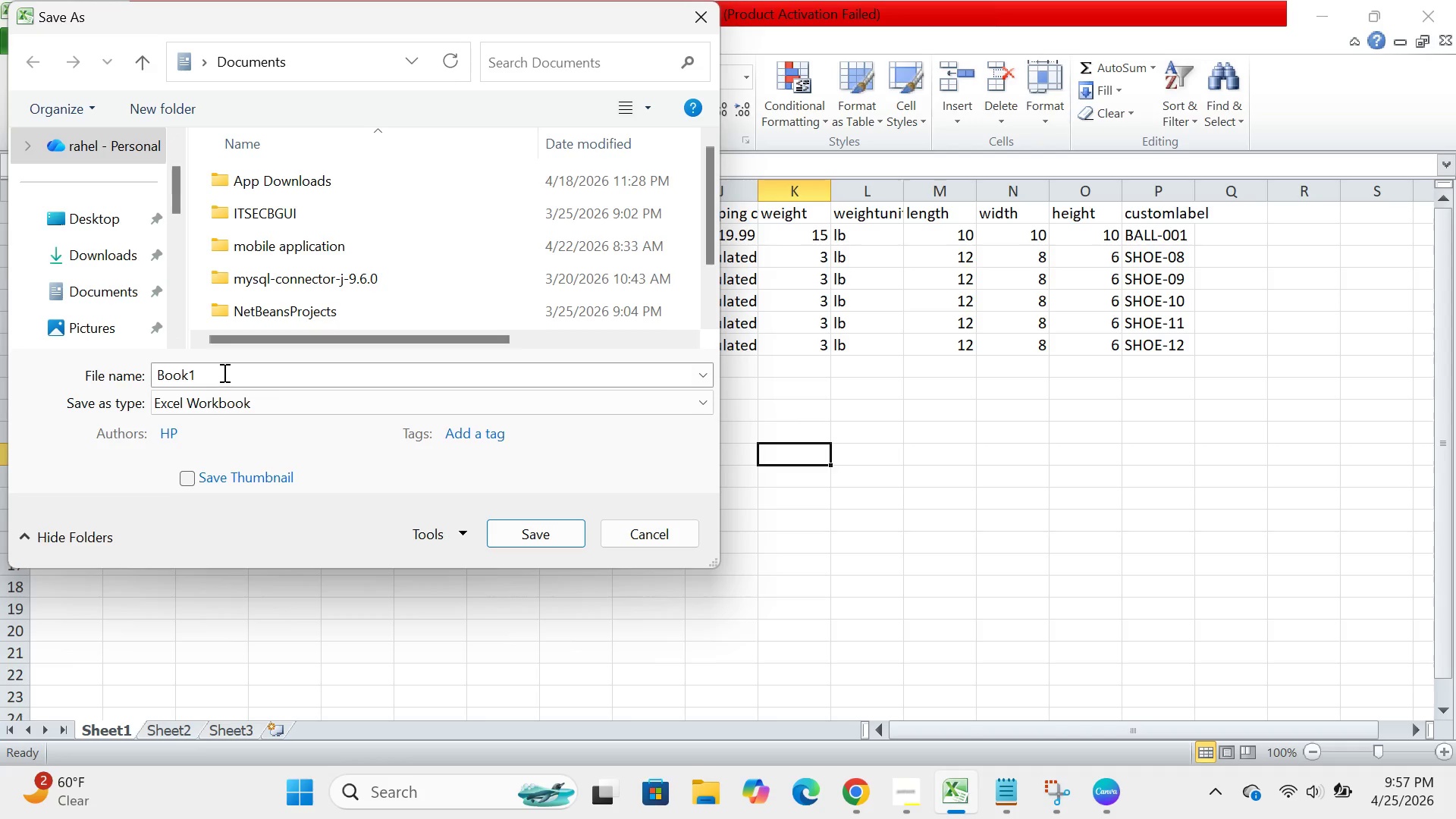 
left_click([223, 372])
 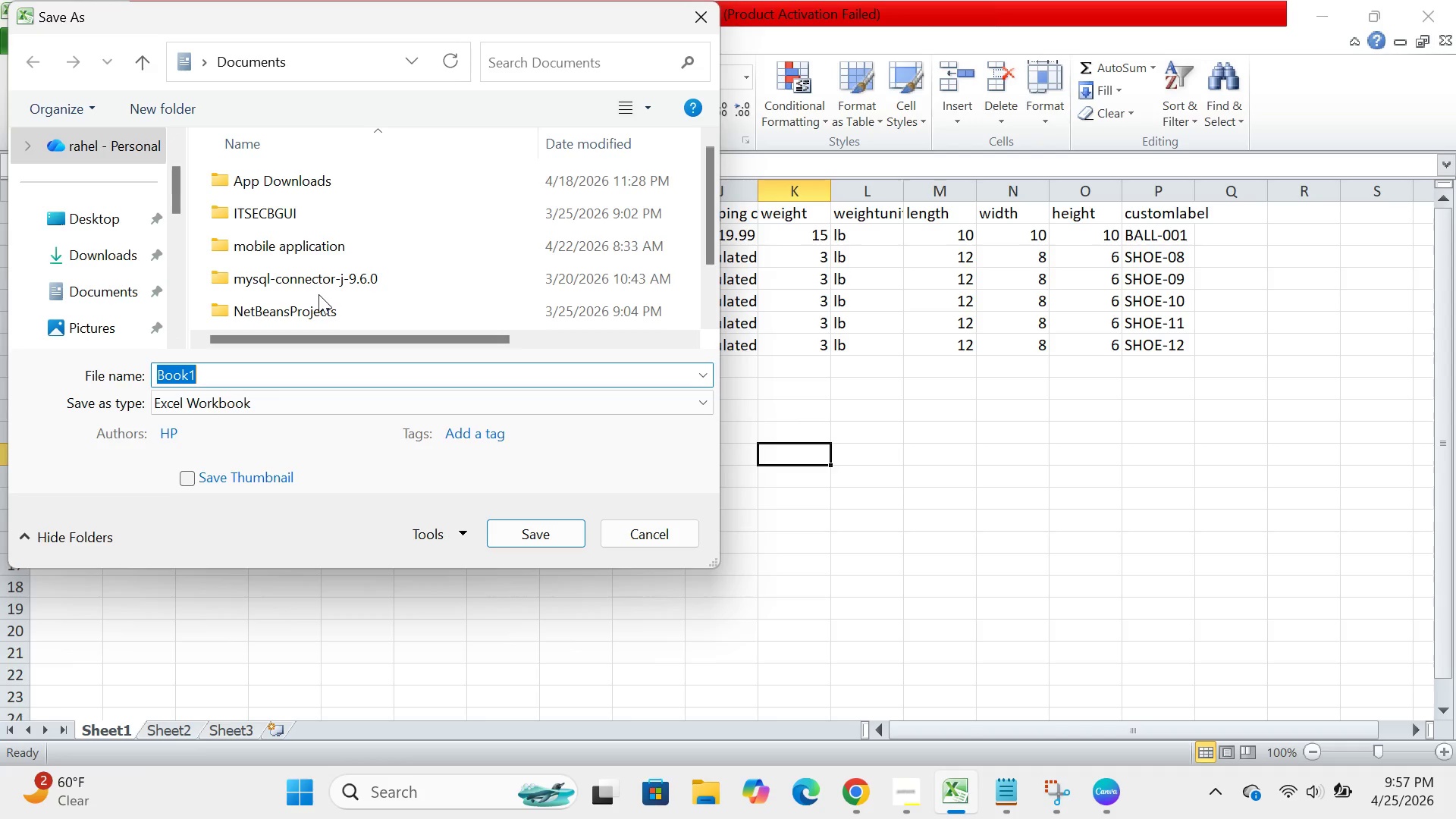 
scroll: coordinate [318, 294], scroll_direction: down, amount: 3.0
 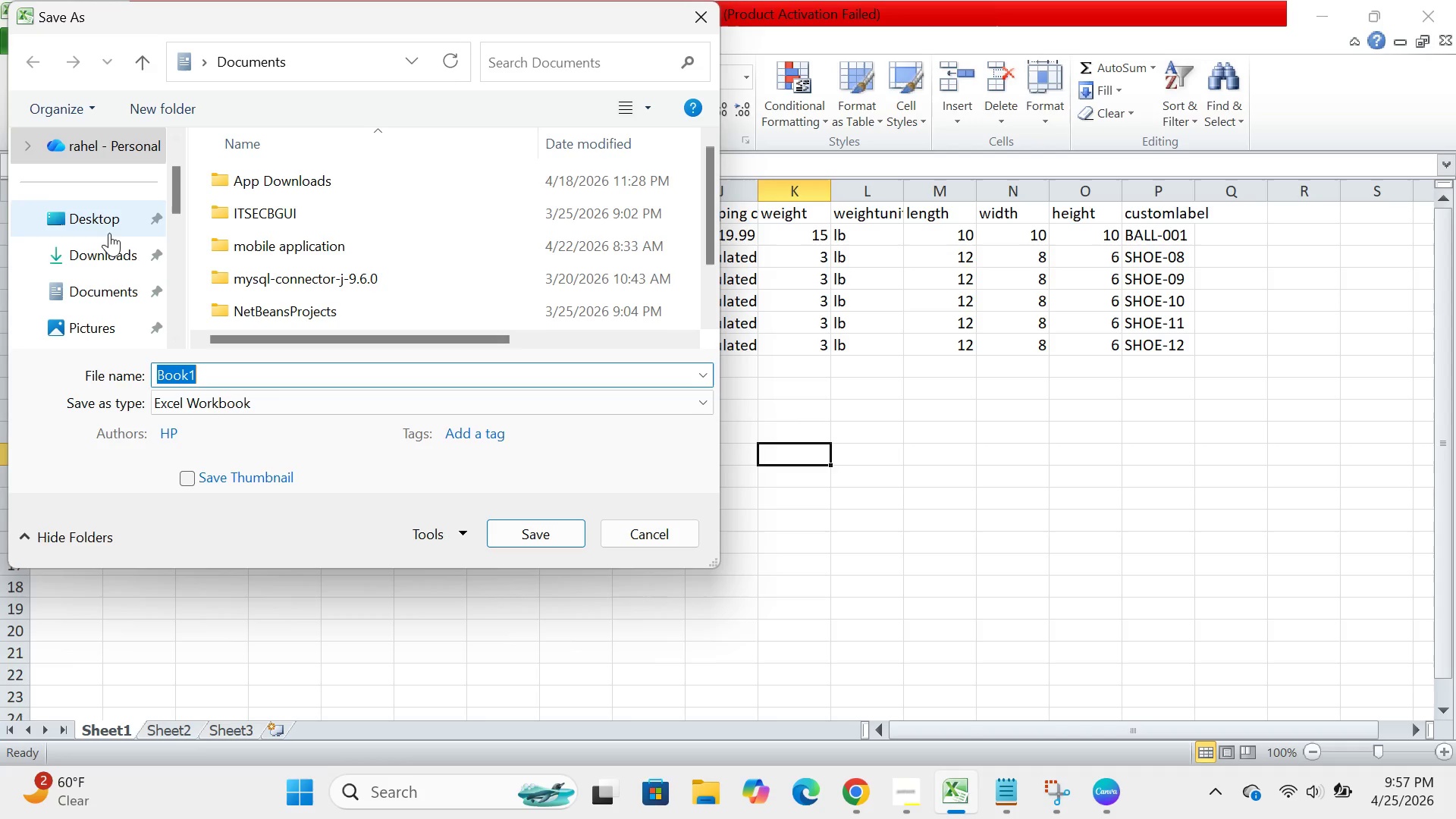 
left_click([109, 233])